 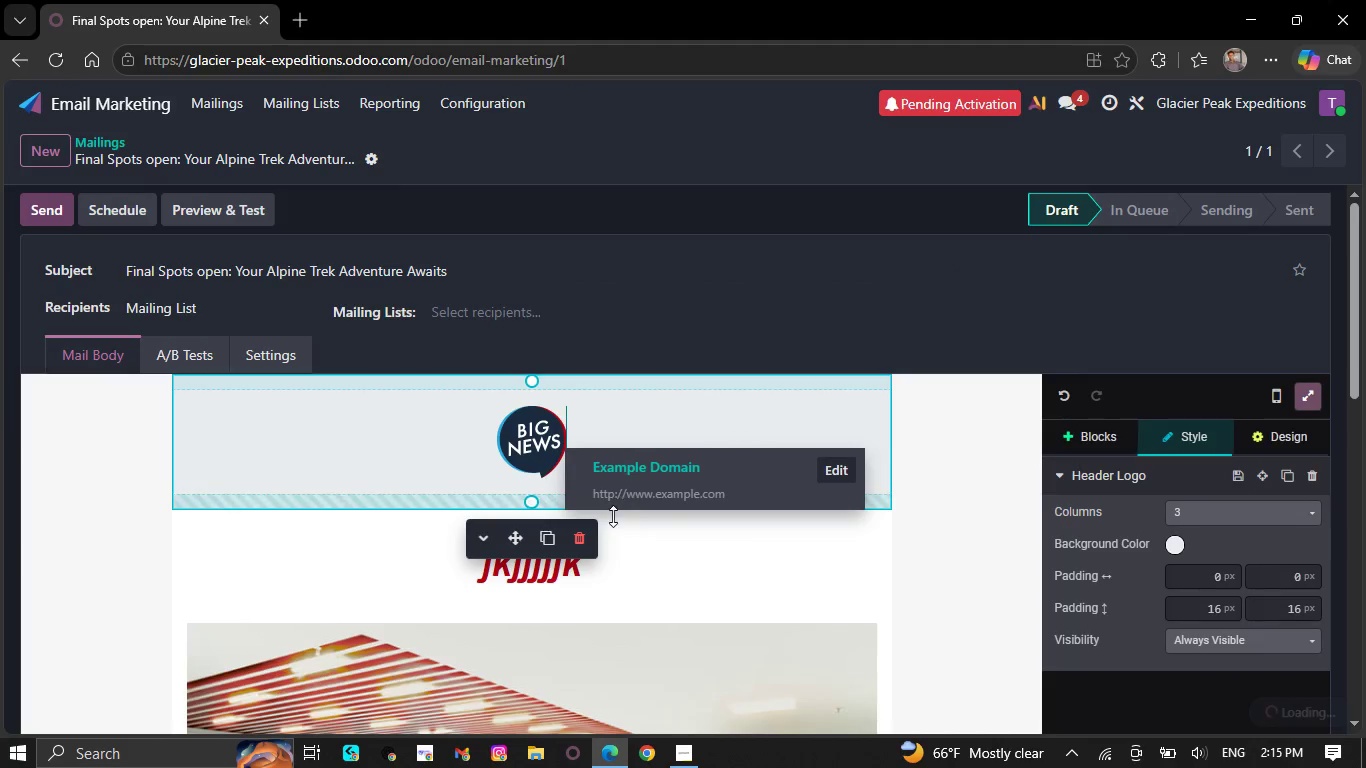 
left_click([575, 532])
 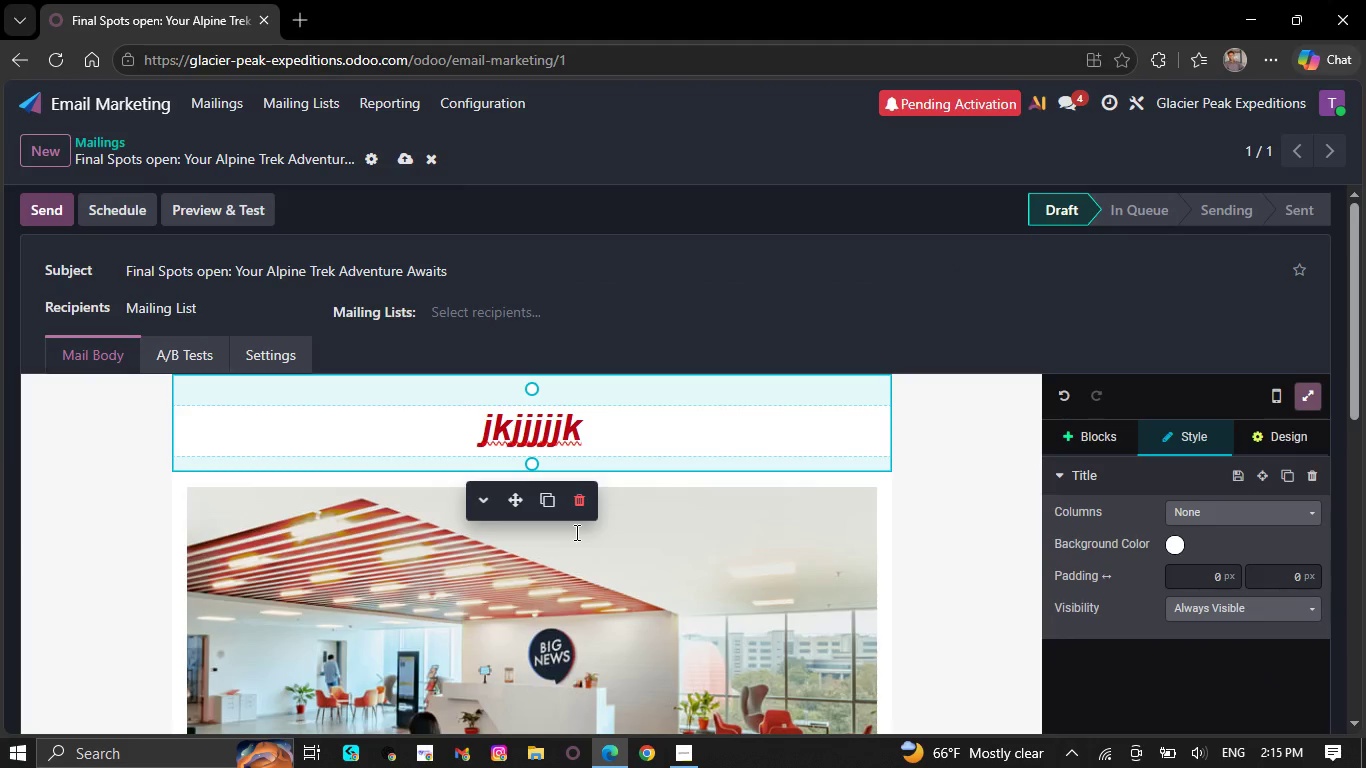 
scroll: coordinate [580, 508], scroll_direction: down, amount: 12.0
 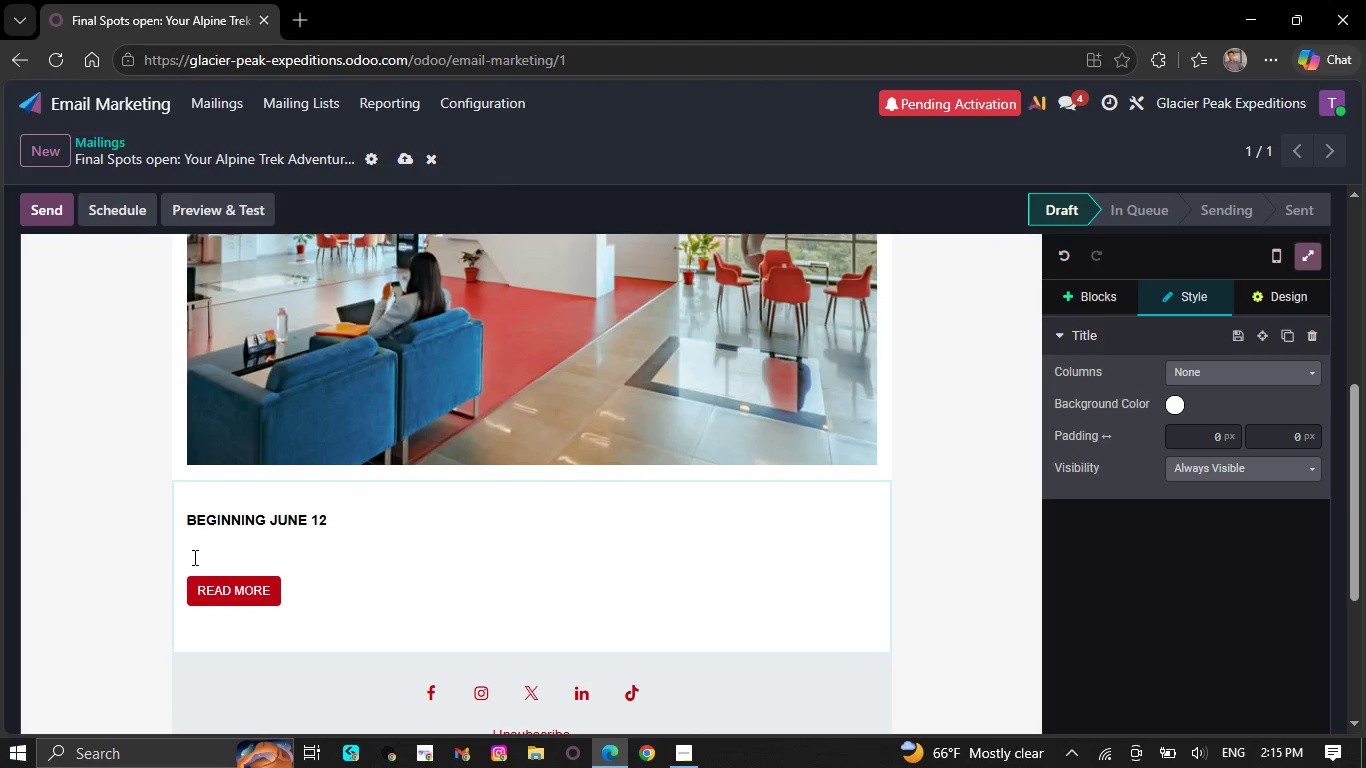 
left_click([198, 548])
 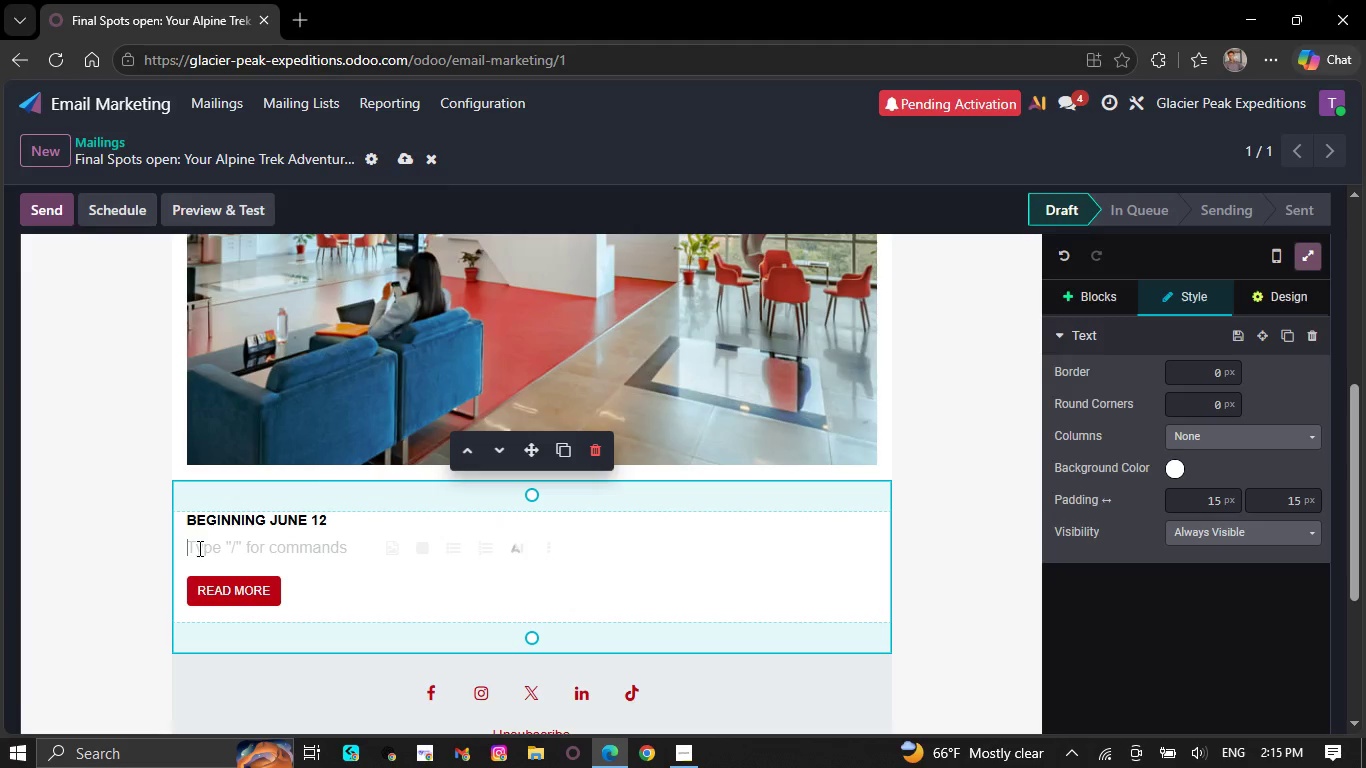 
wait(28.42)
 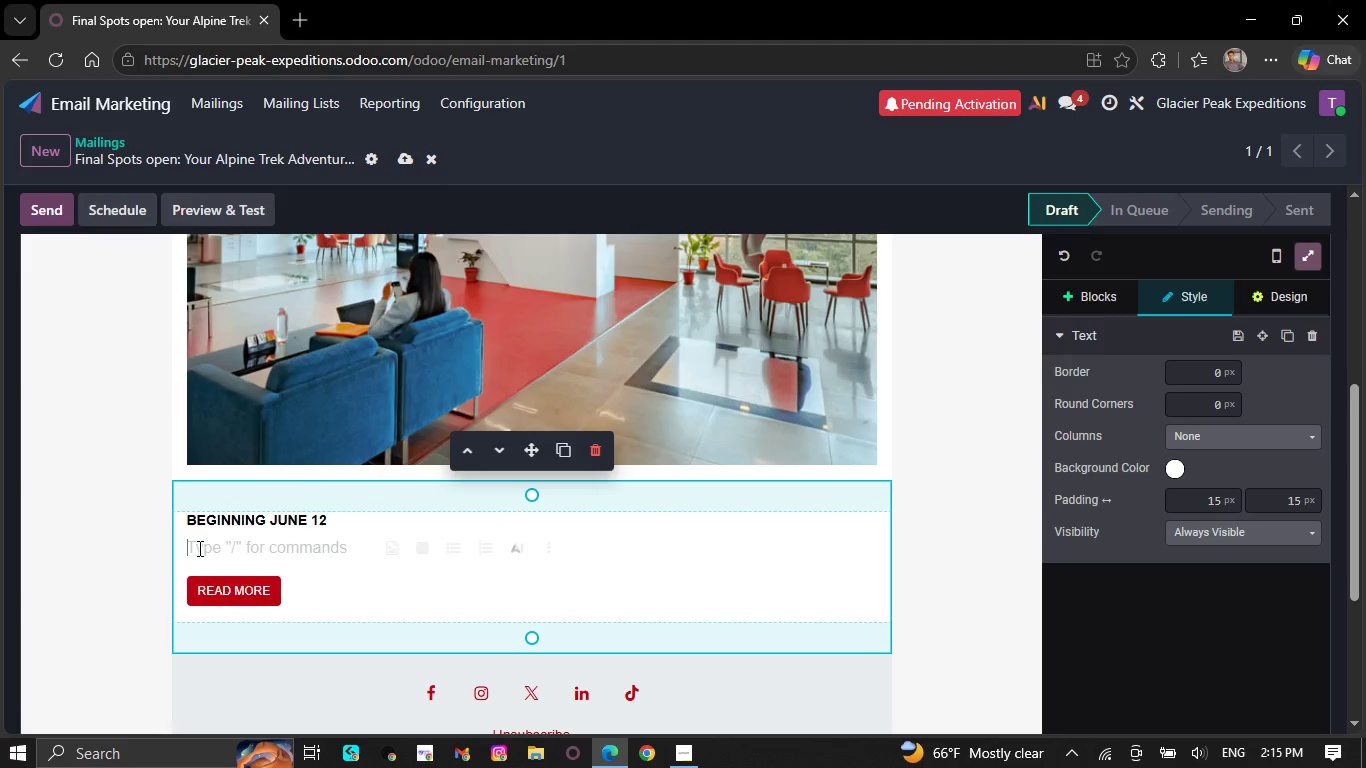 
type(After)
 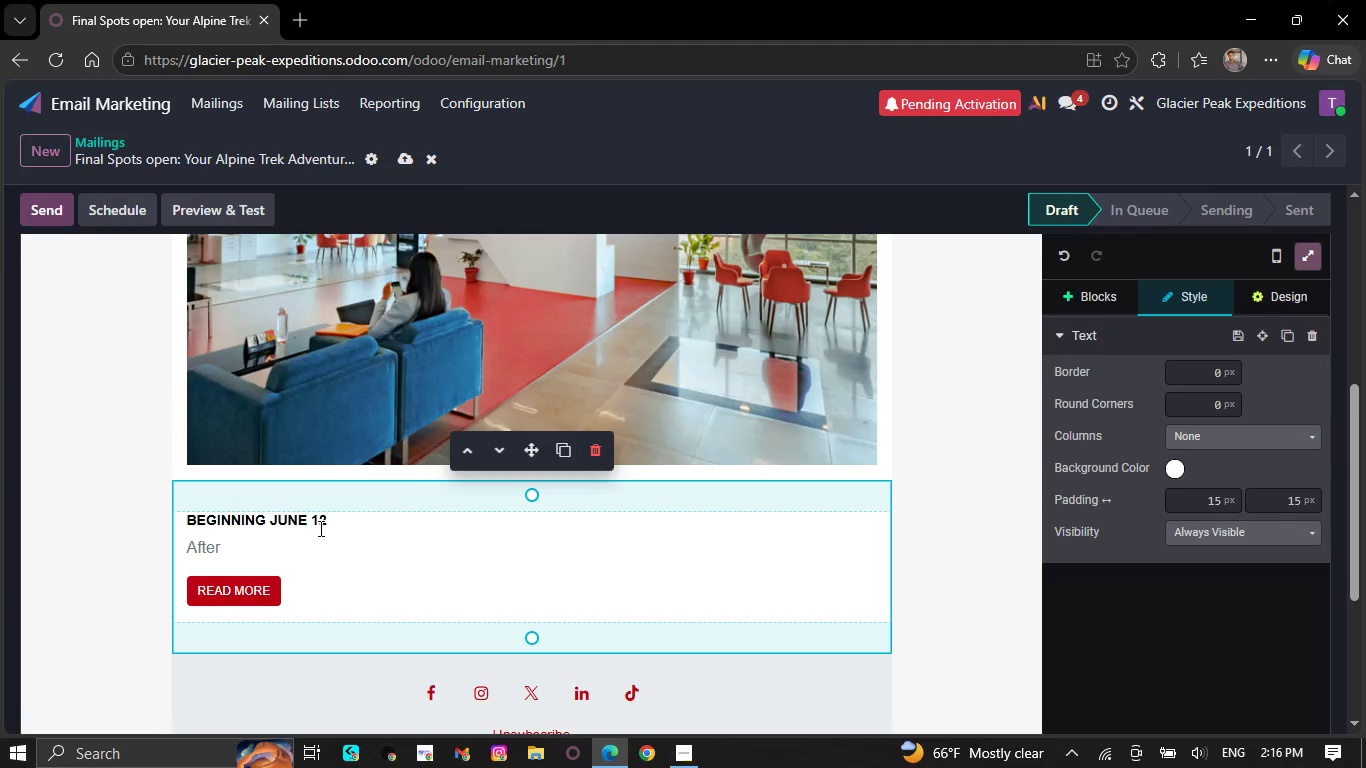 
left_click_drag(start_coordinate=[329, 523], to_coordinate=[188, 526])
 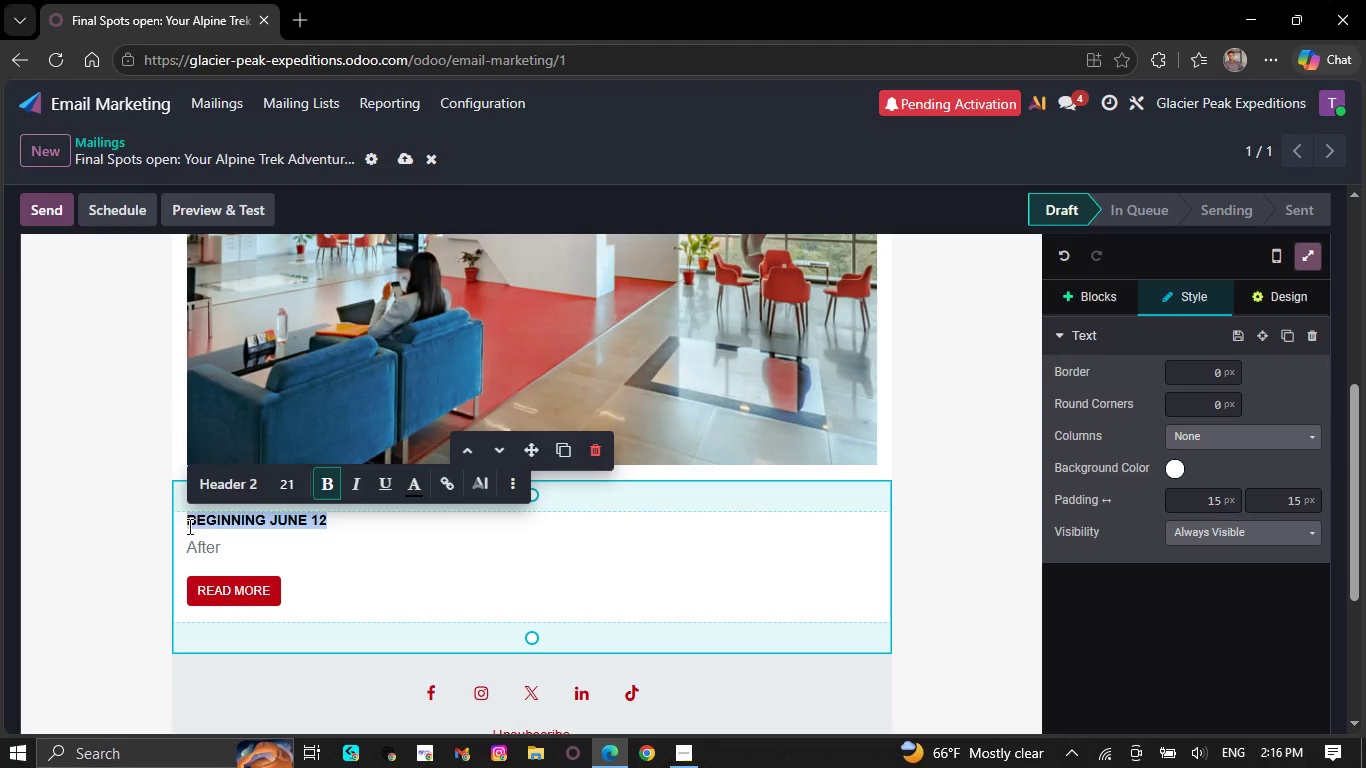 
wait(9.88)
 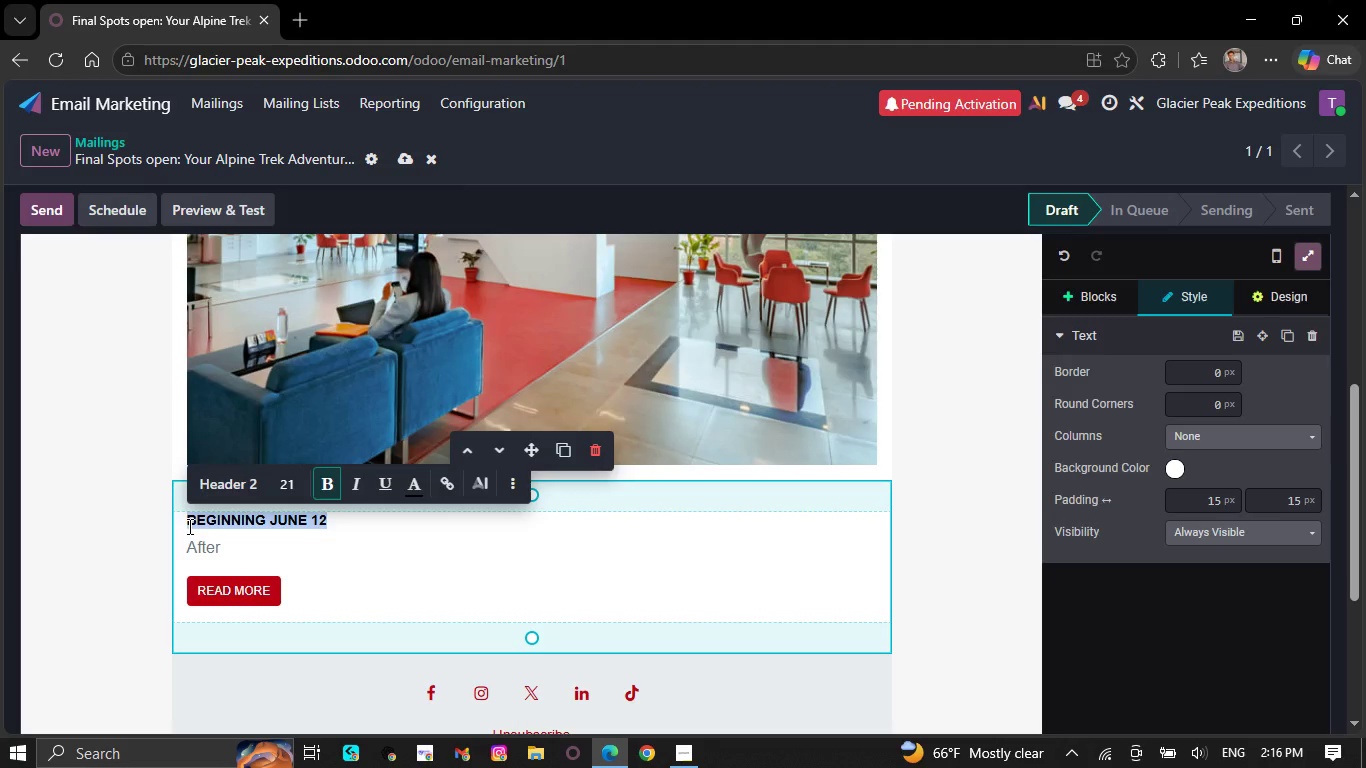 
key(CapsLock)
 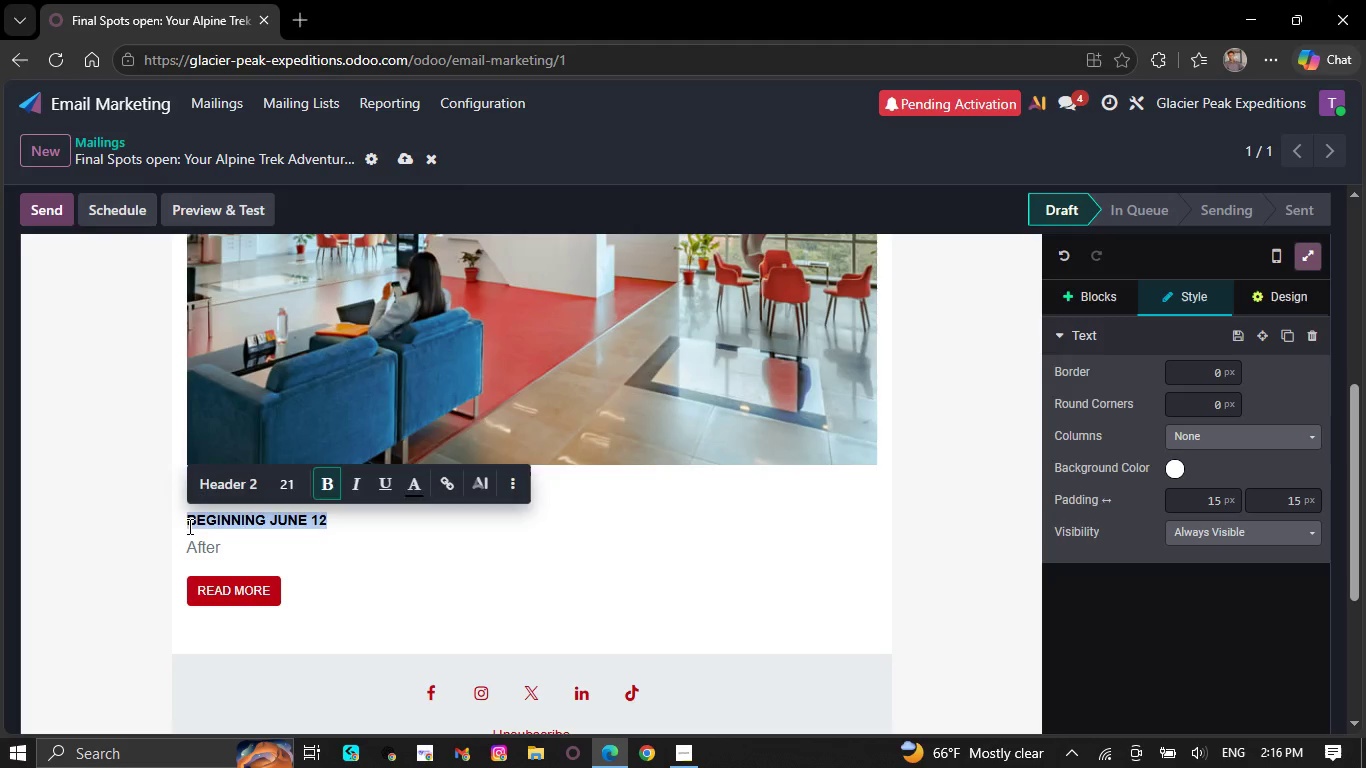 
key(H)
 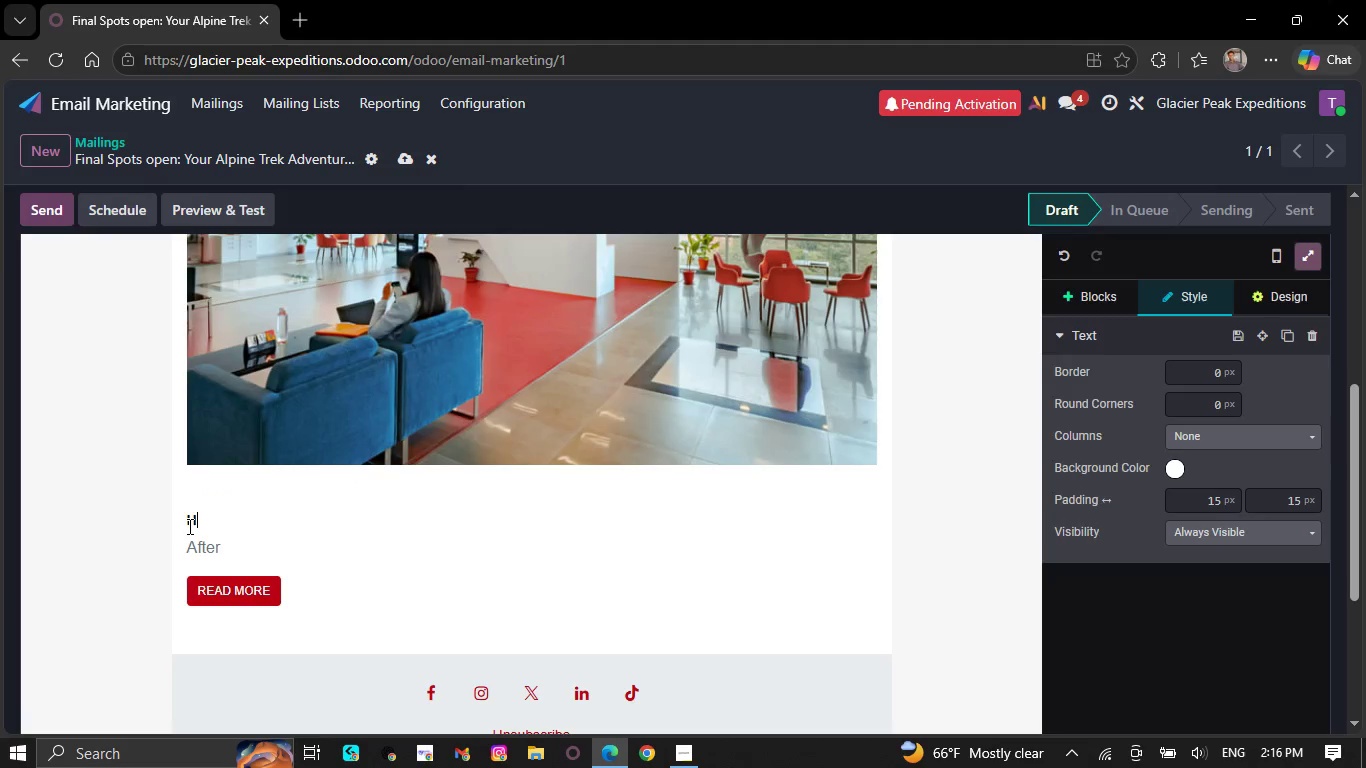 
key(CapsLock)
 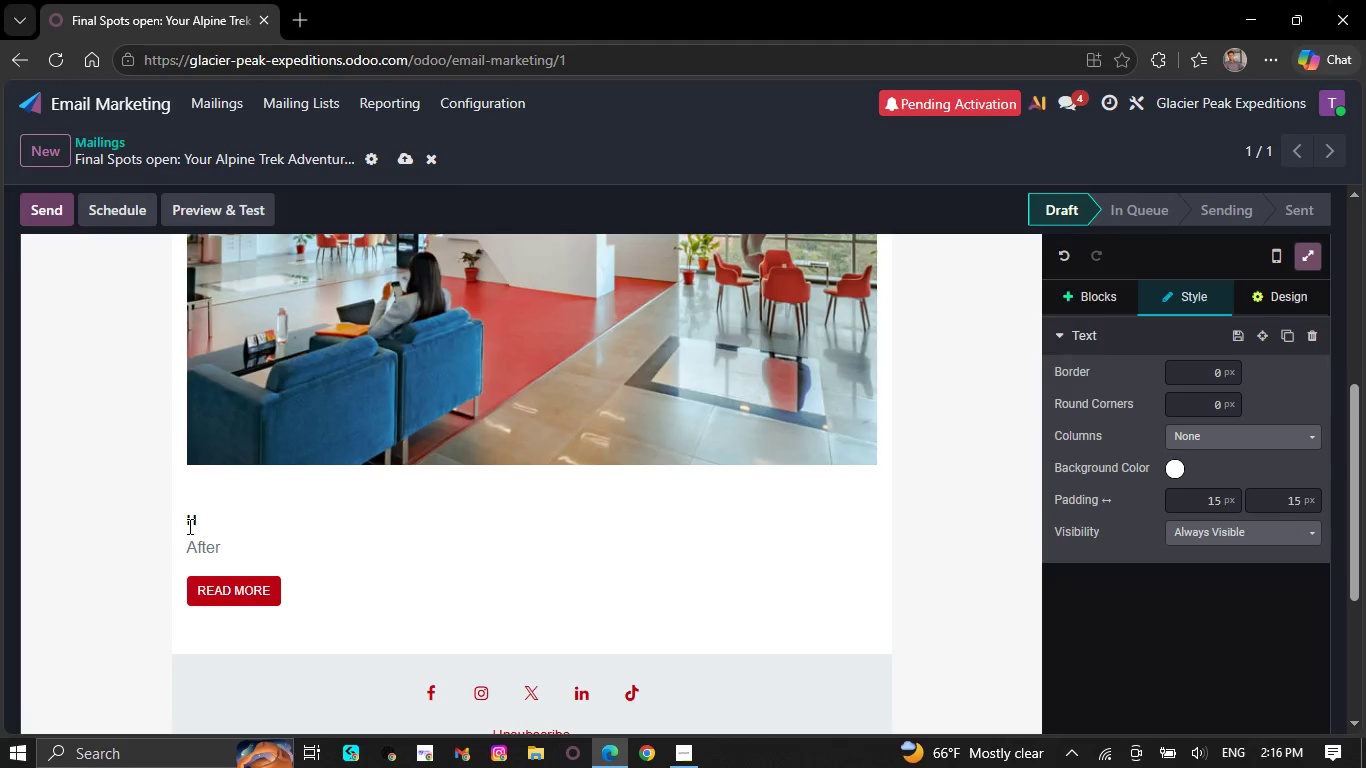 
key(I)
 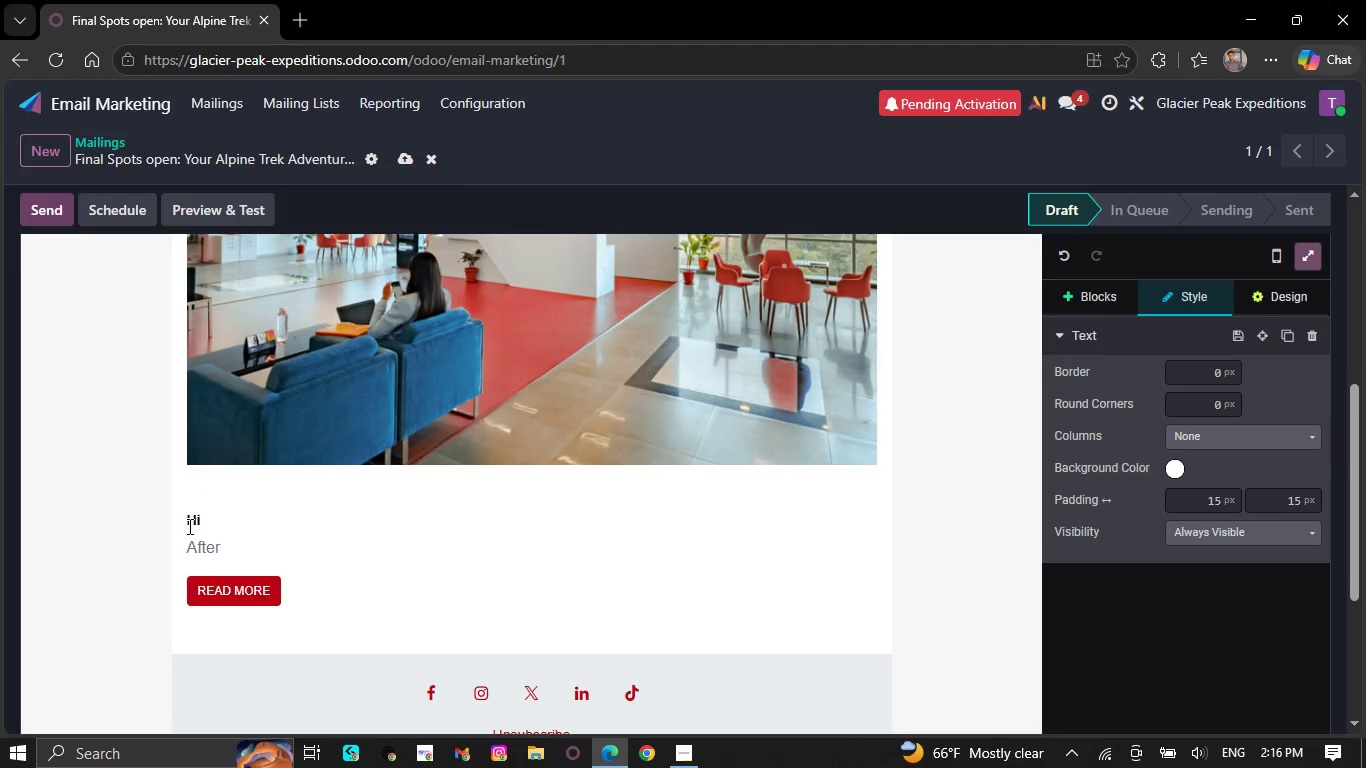 
key(Space)
 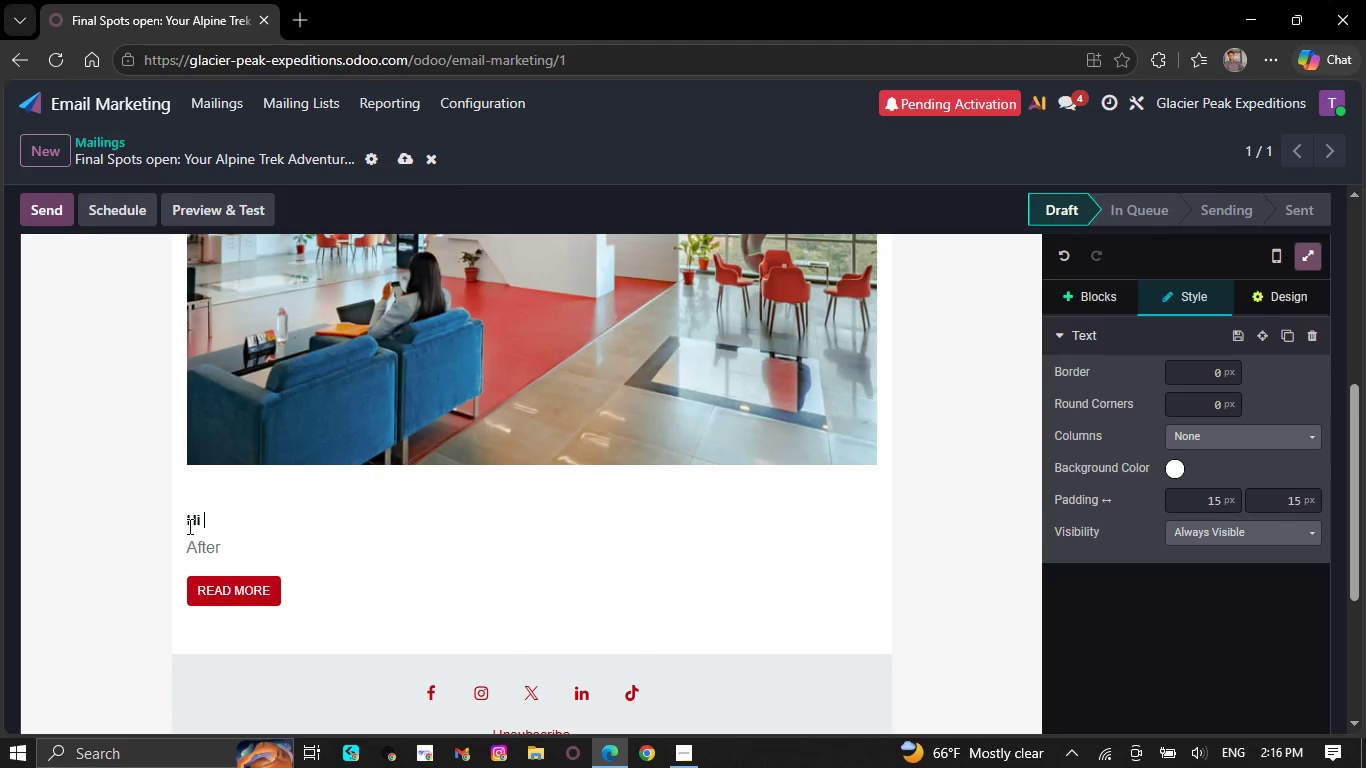 
wait(19.86)
 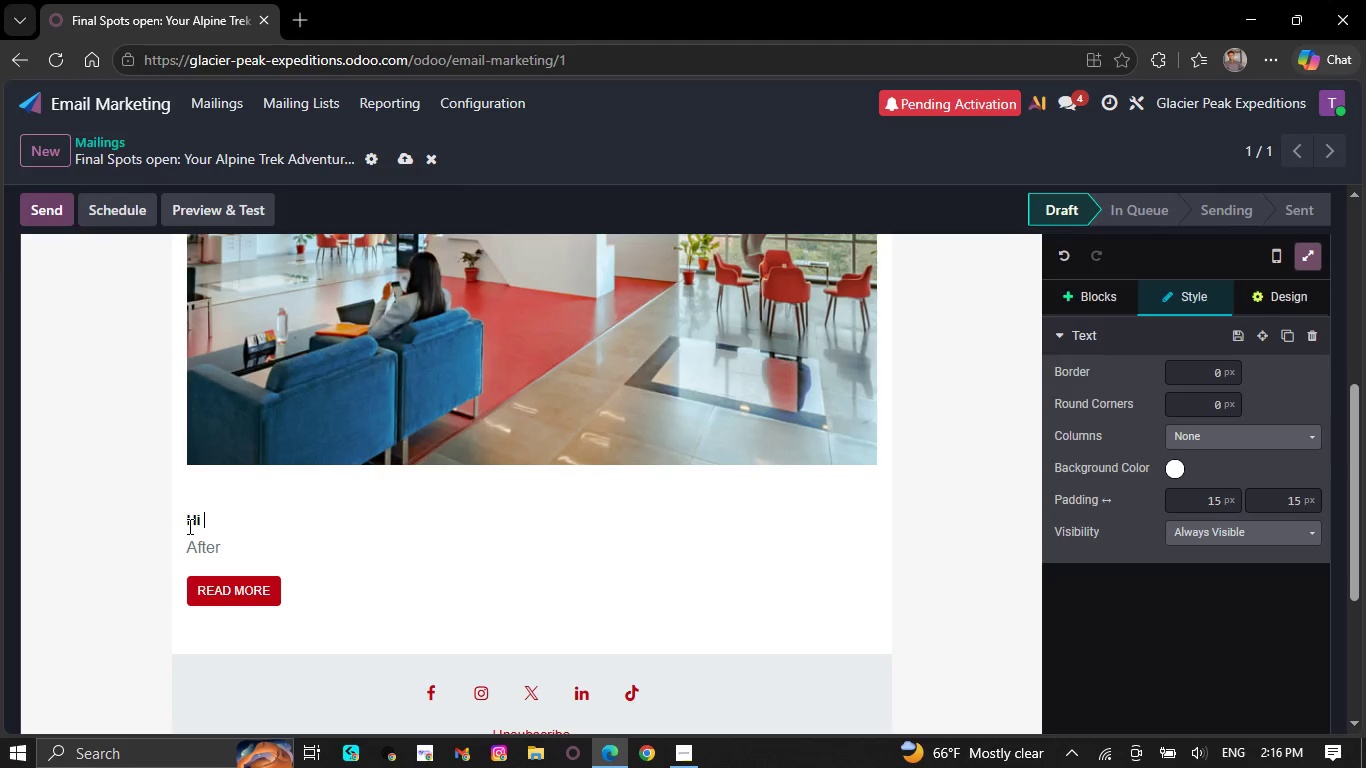 
hold_key(key=ShiftRight, duration=0.84)
 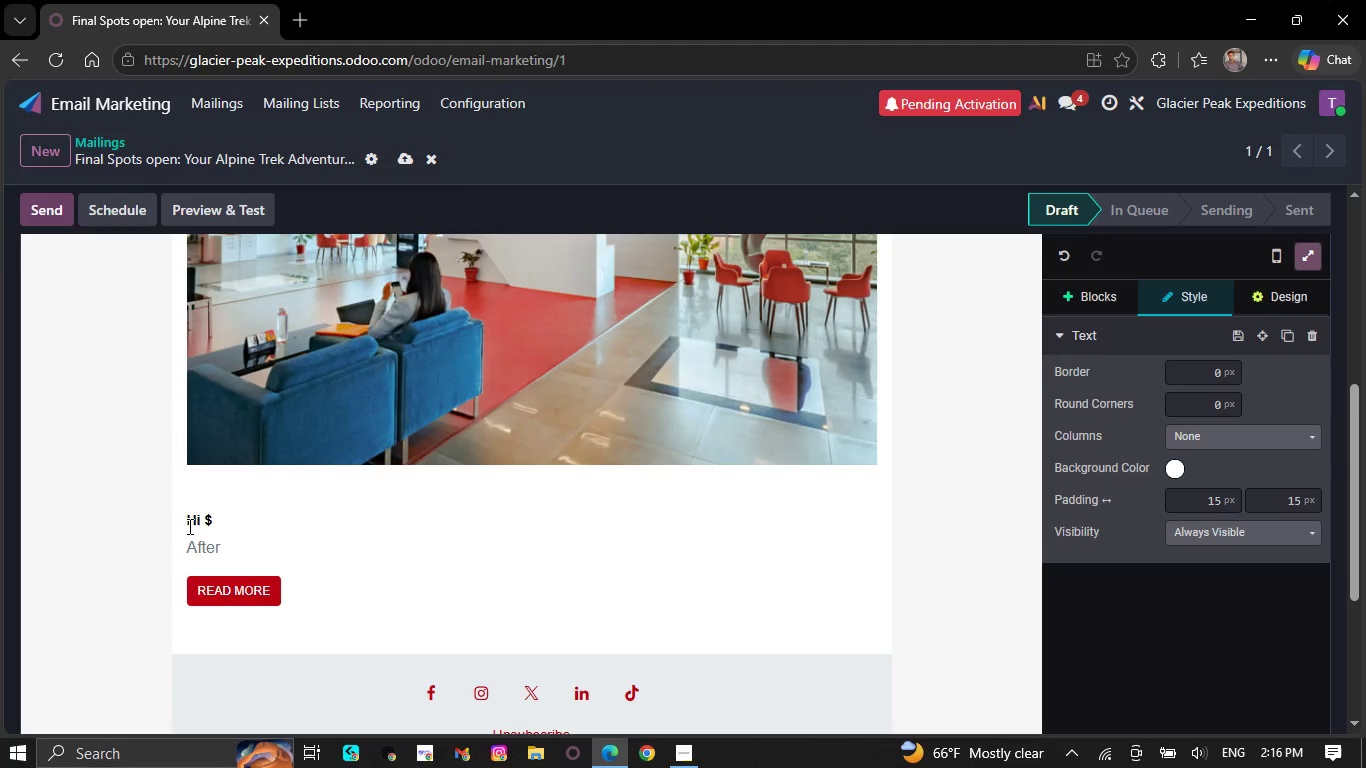 
key(4)
 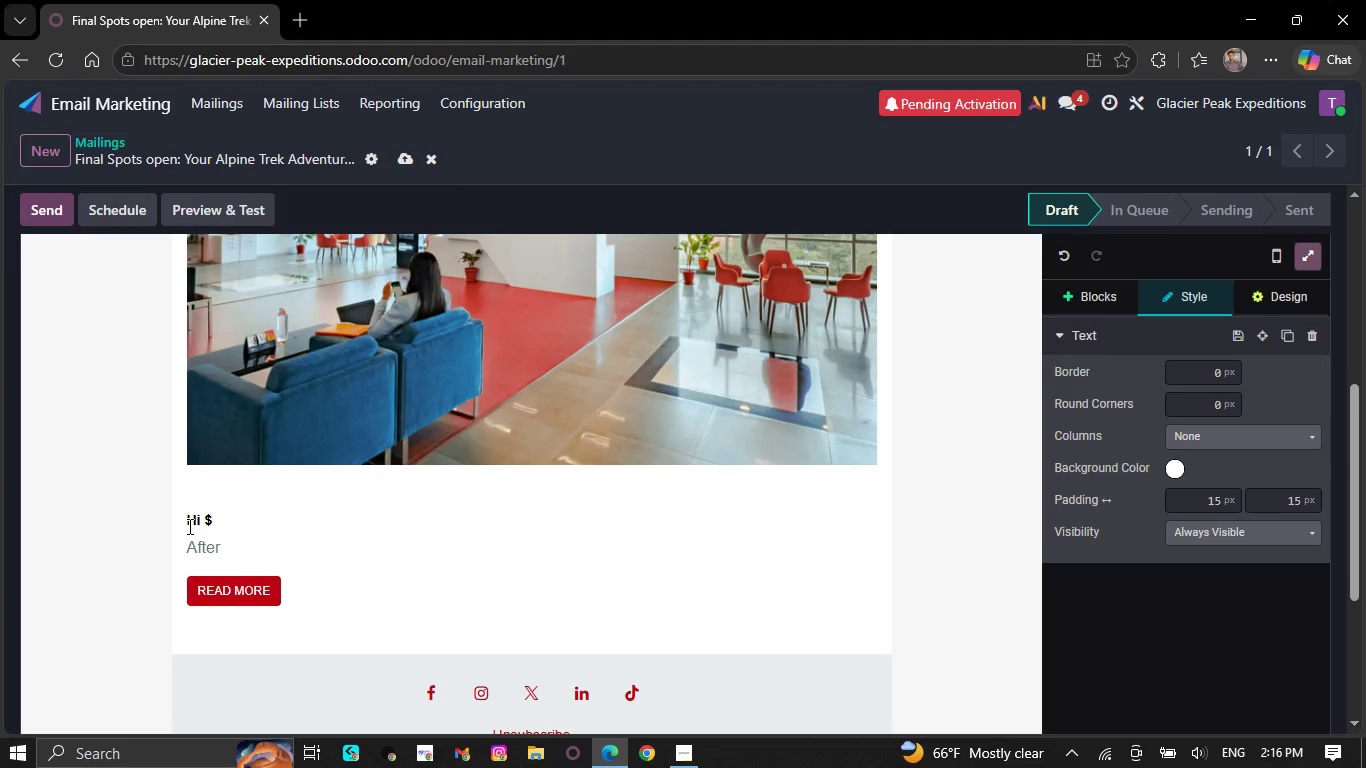 
key(Shift+ShiftRight)
 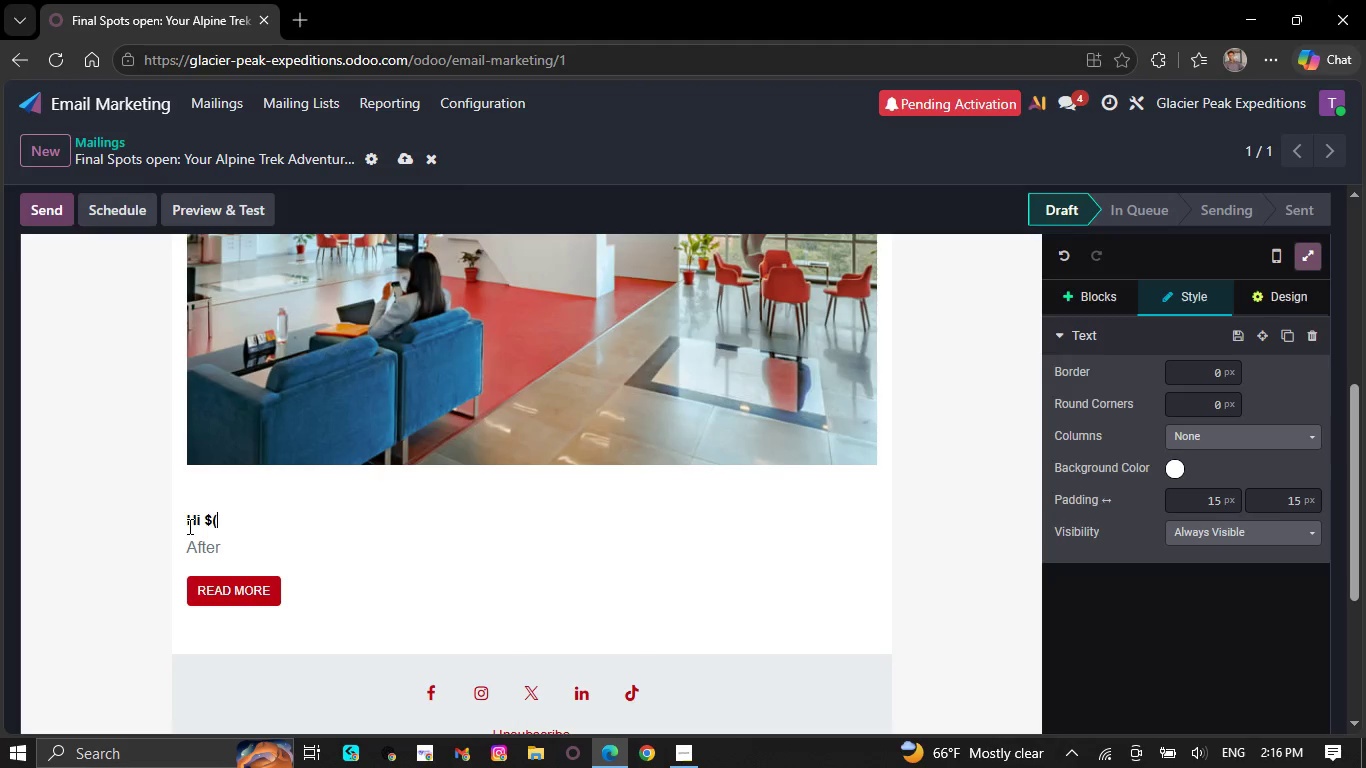 
key(Shift+9)
 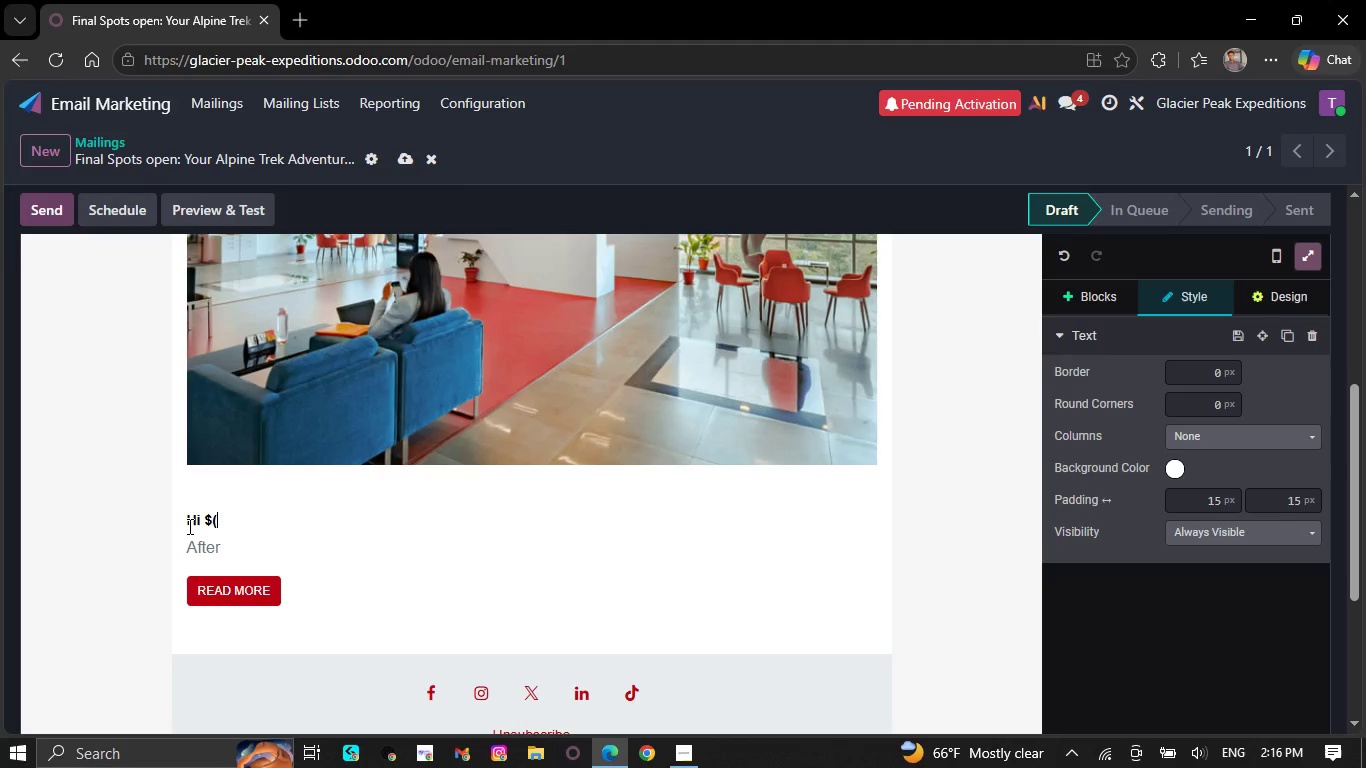 
wait(8.08)
 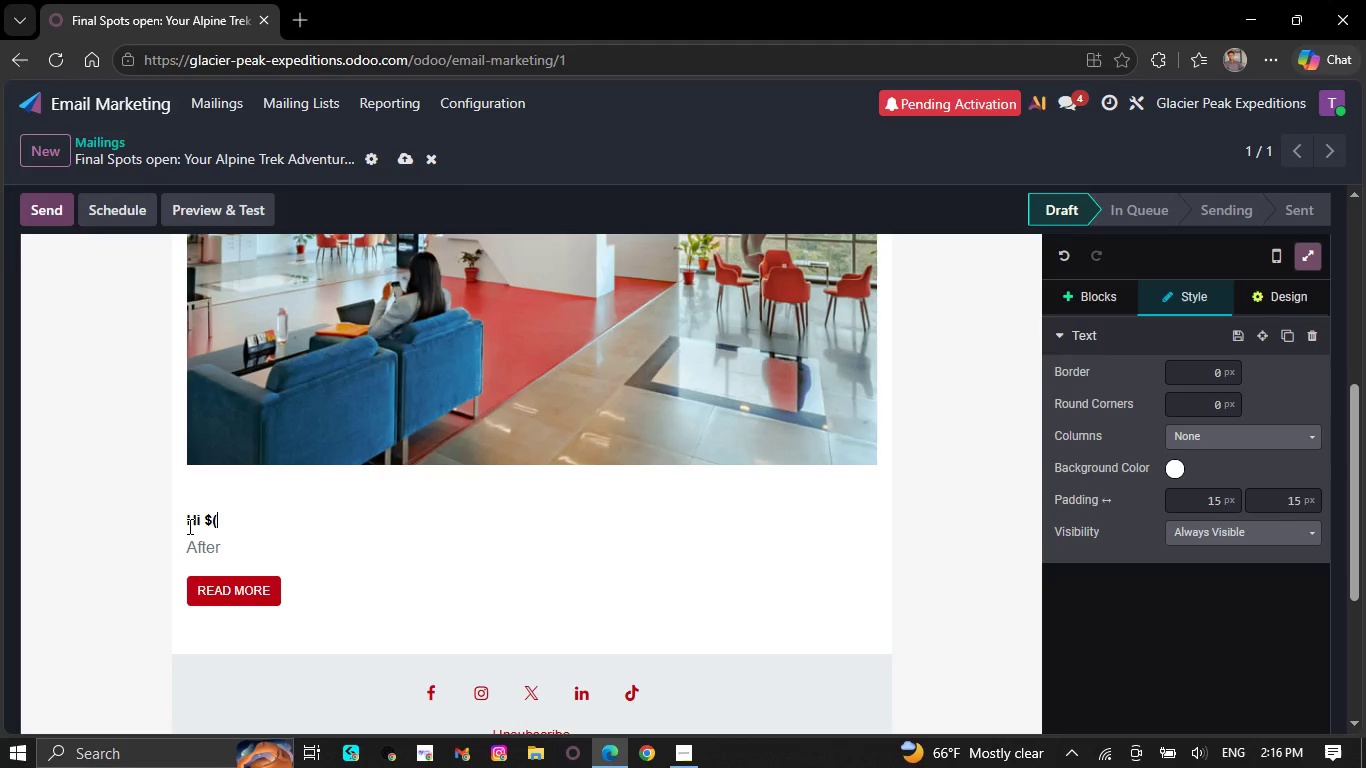 
type(object.name)
 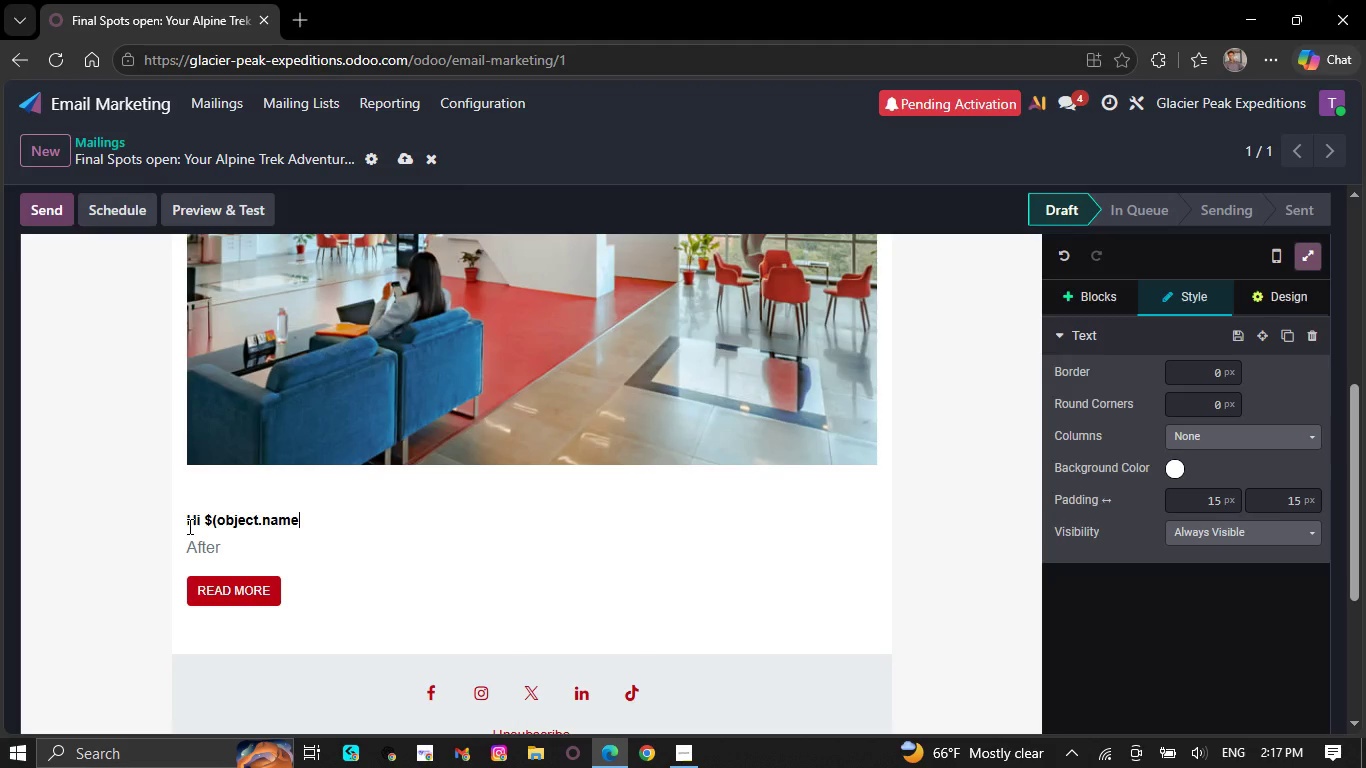 
key(Shift+BracketRight)
 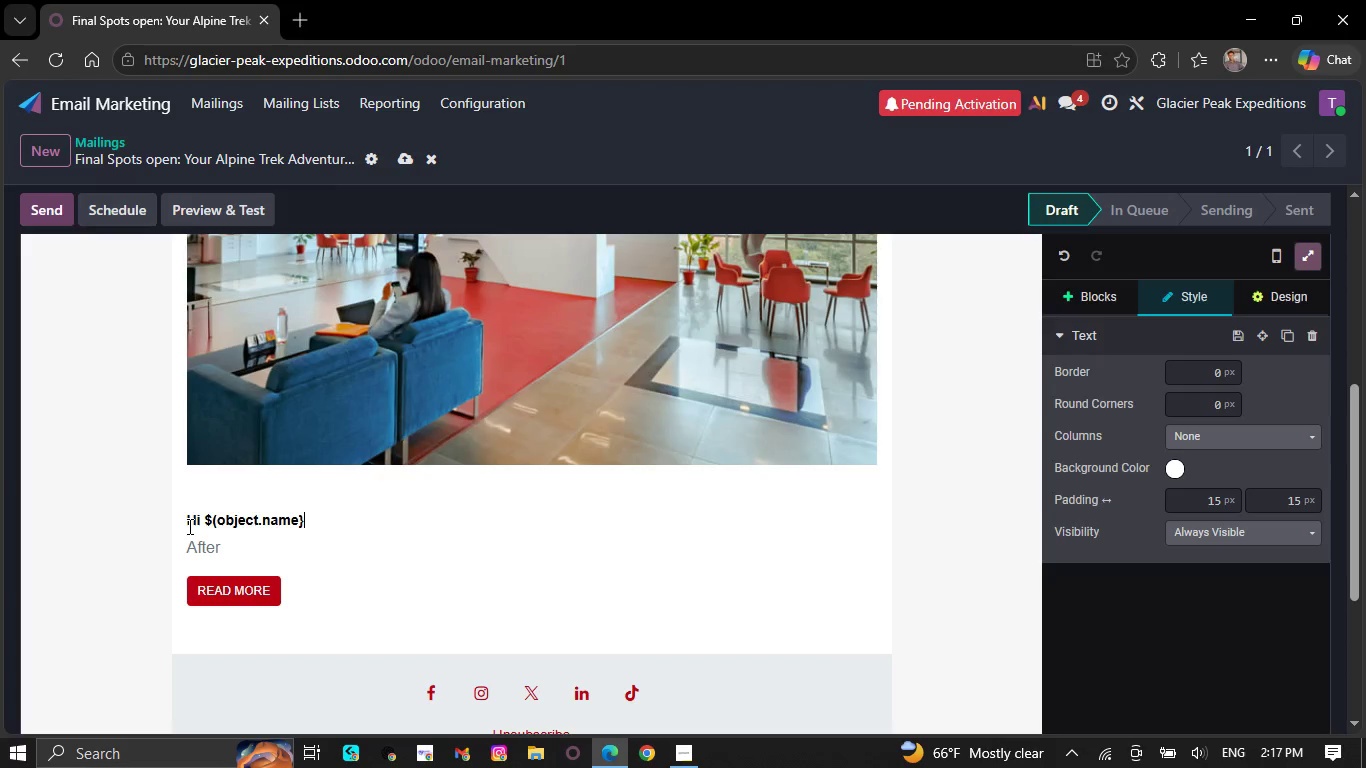 
key(ArrowLeft)
 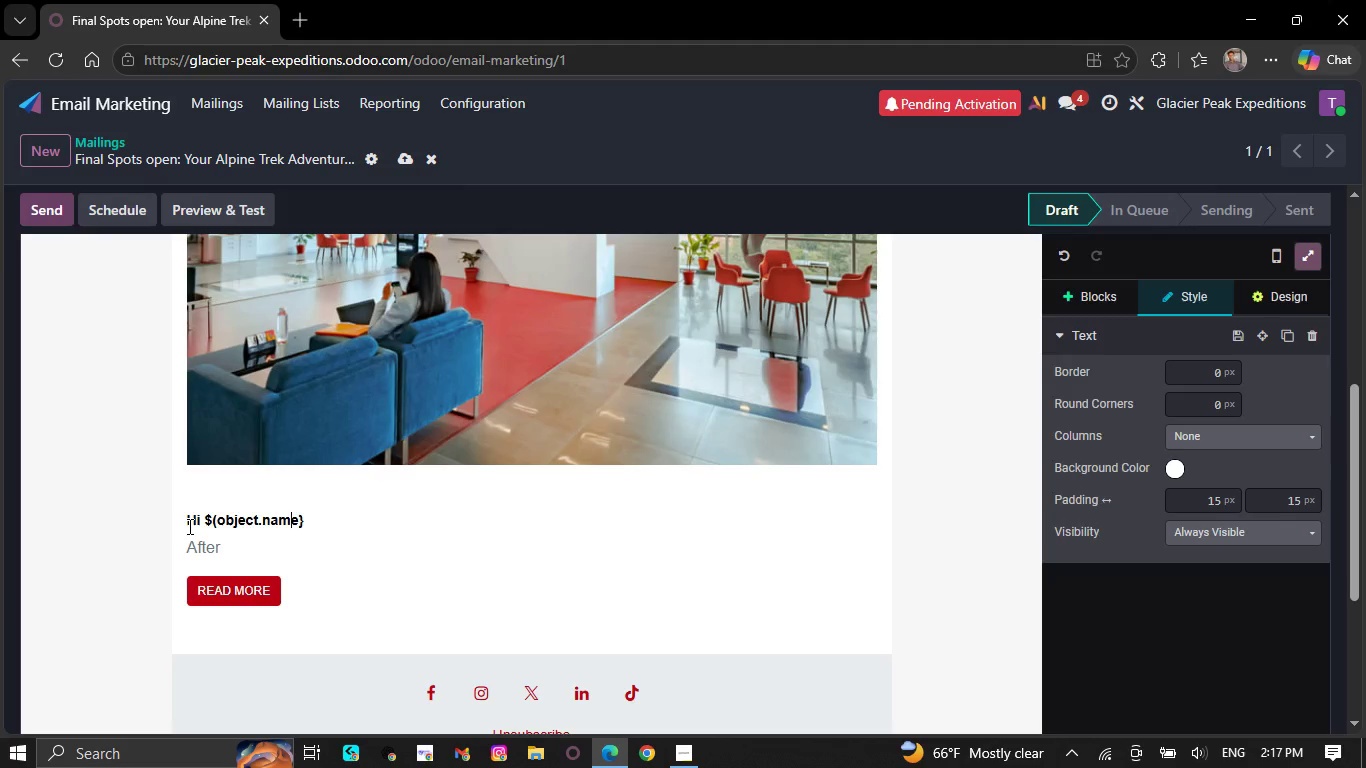 
key(ArrowLeft)
 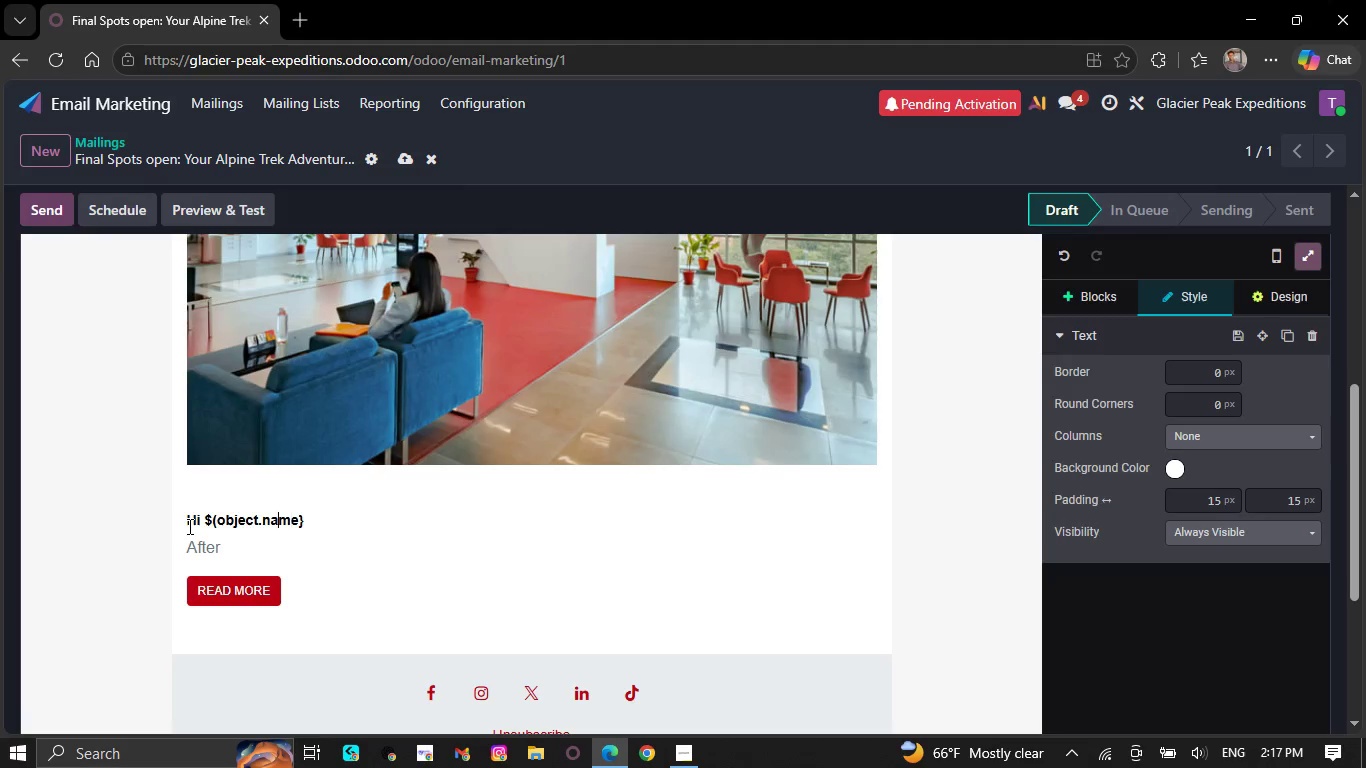 
key(ArrowLeft)
 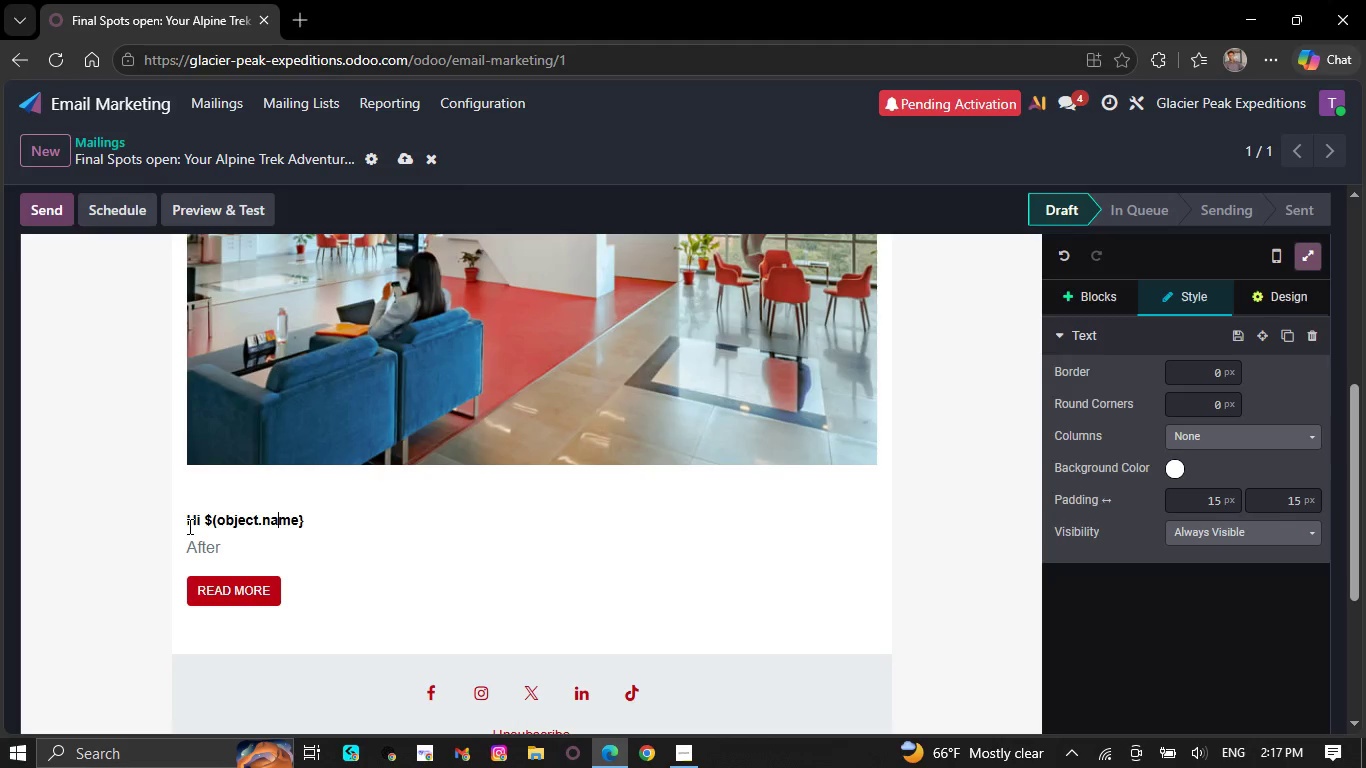 
key(ArrowLeft)
 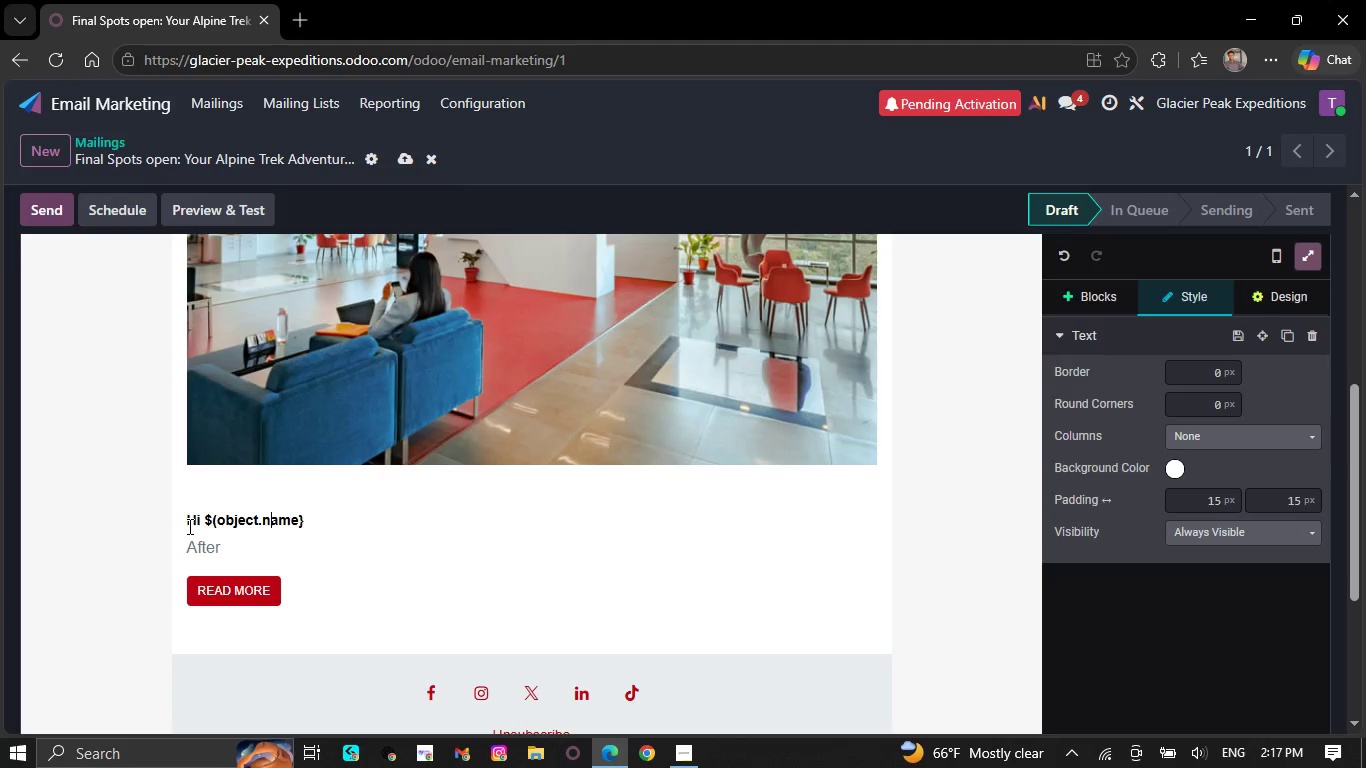 
key(ArrowLeft)
 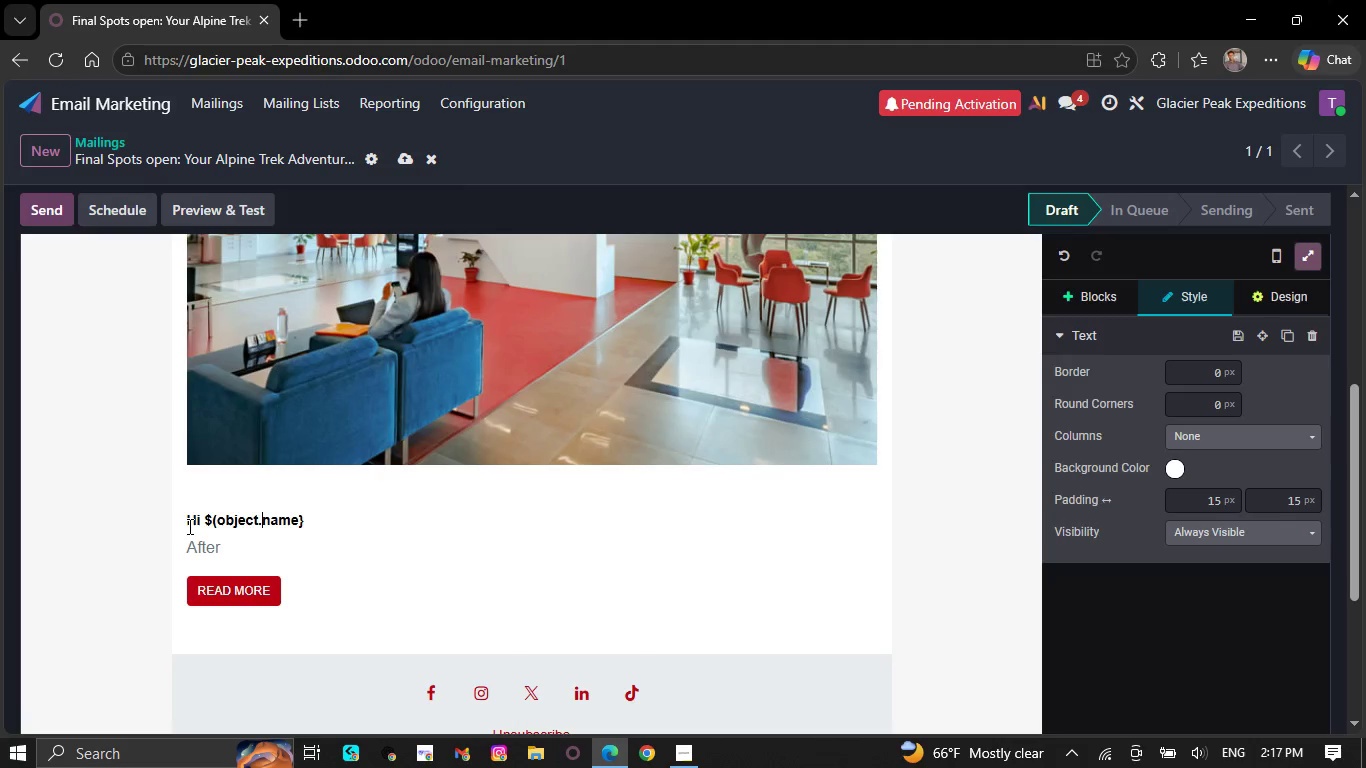 
key(ArrowLeft)
 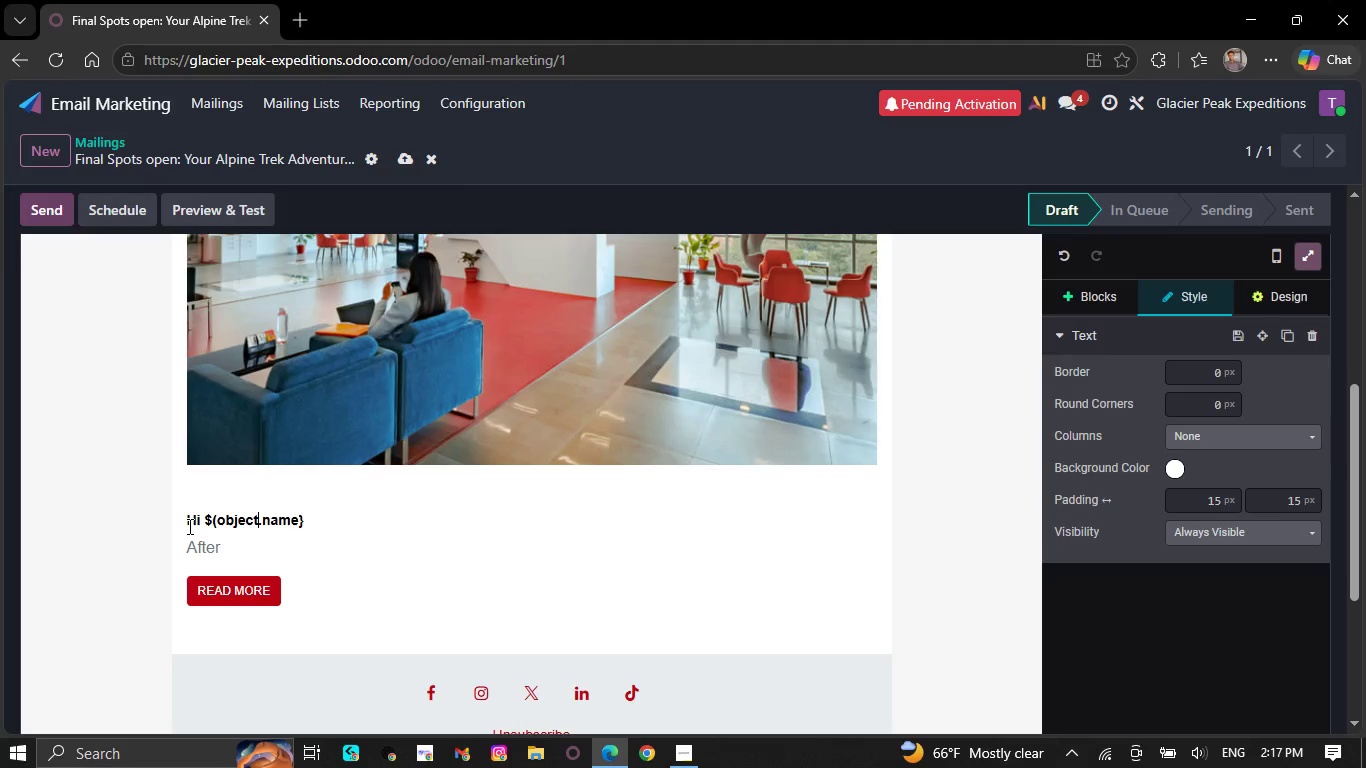 
key(ArrowLeft)
 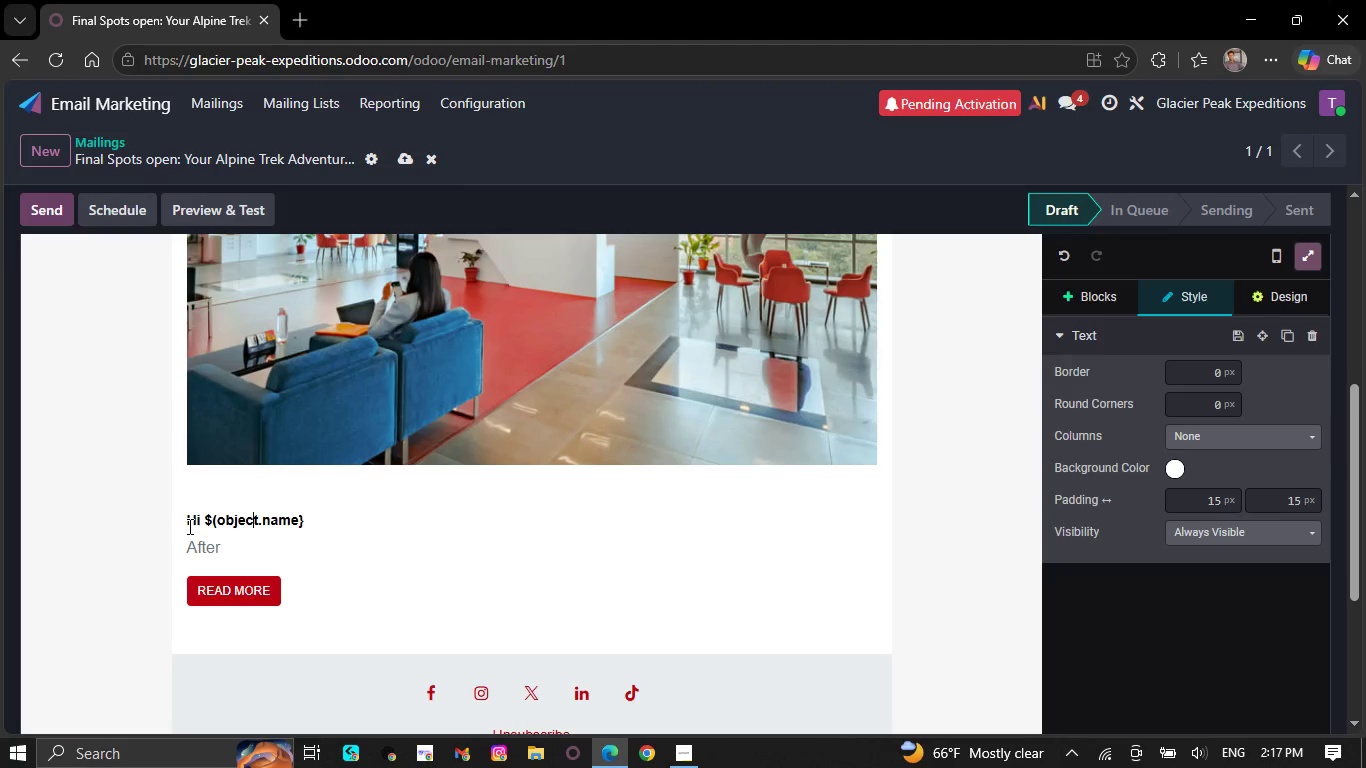 
key(ArrowLeft)
 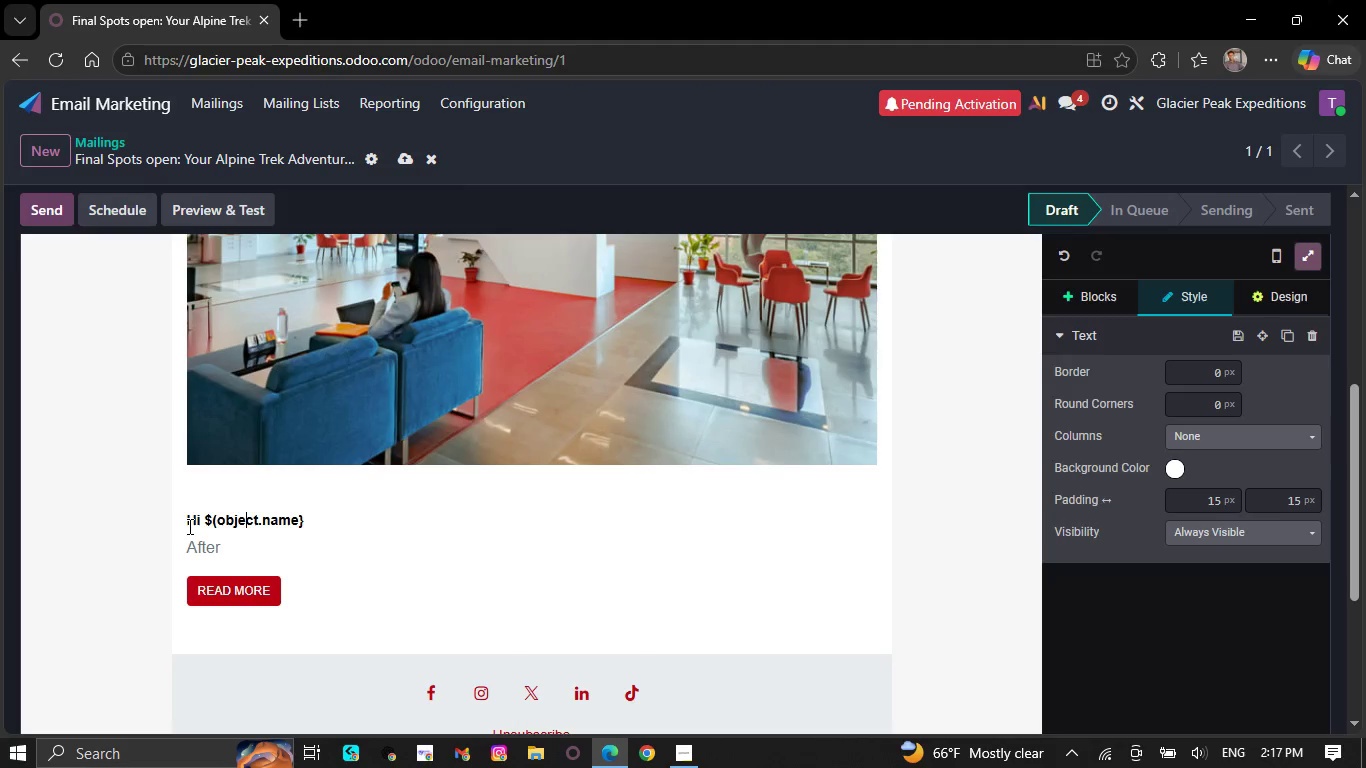 
key(ArrowLeft)
 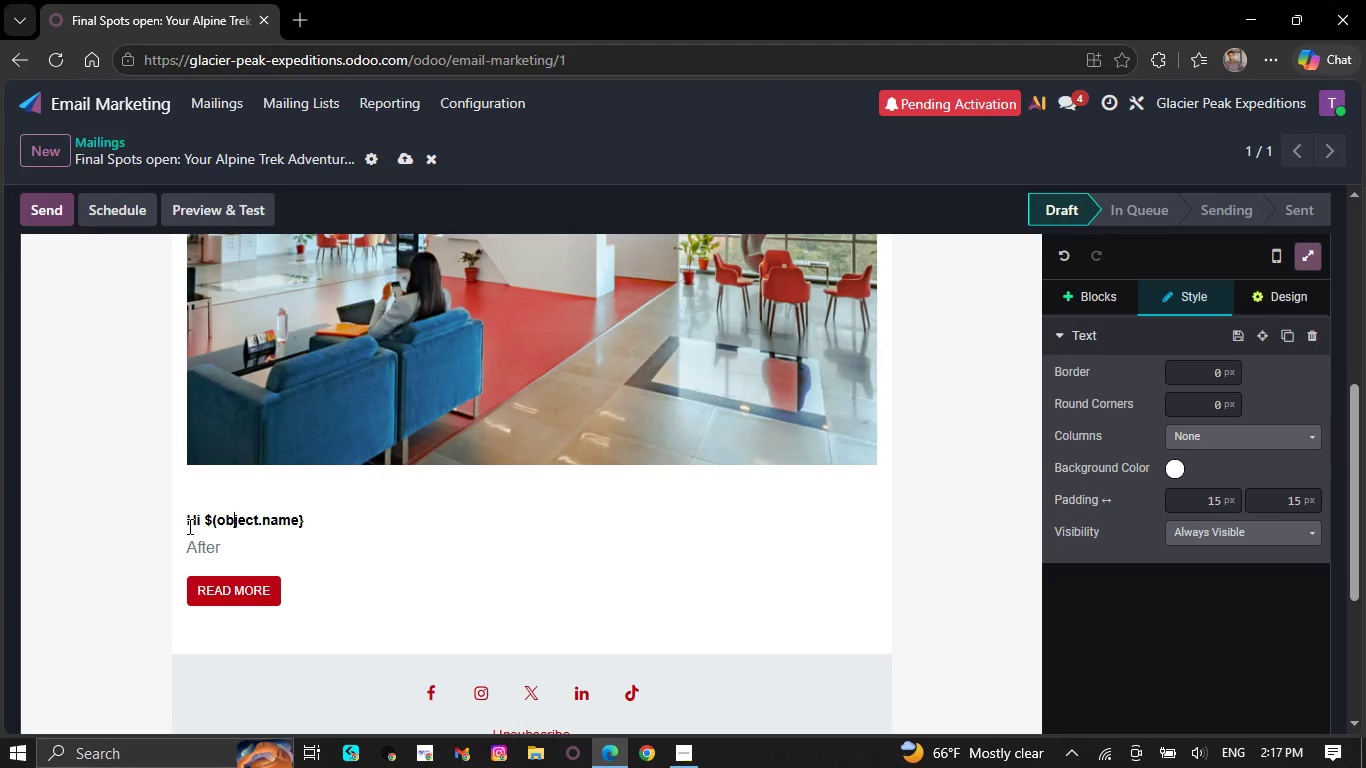 
key(ArrowLeft)
 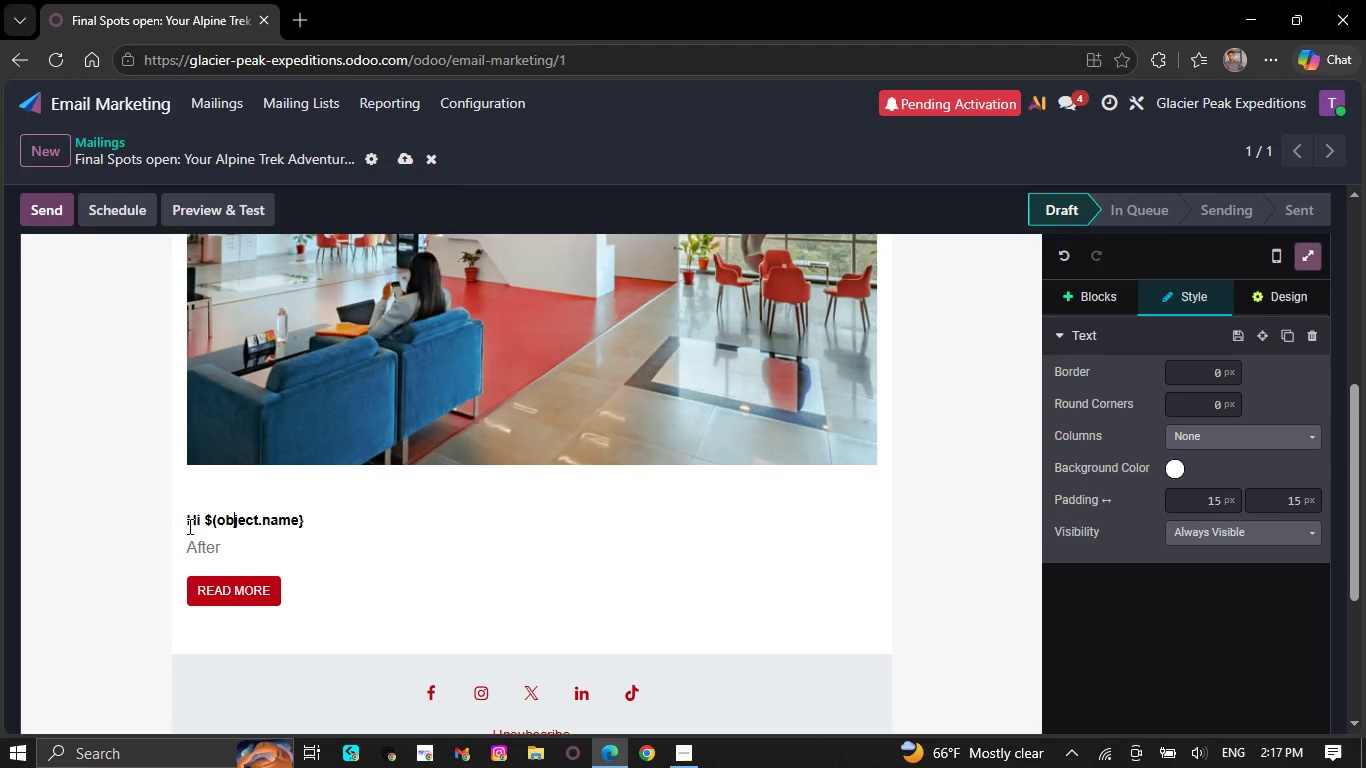 
key(ArrowLeft)
 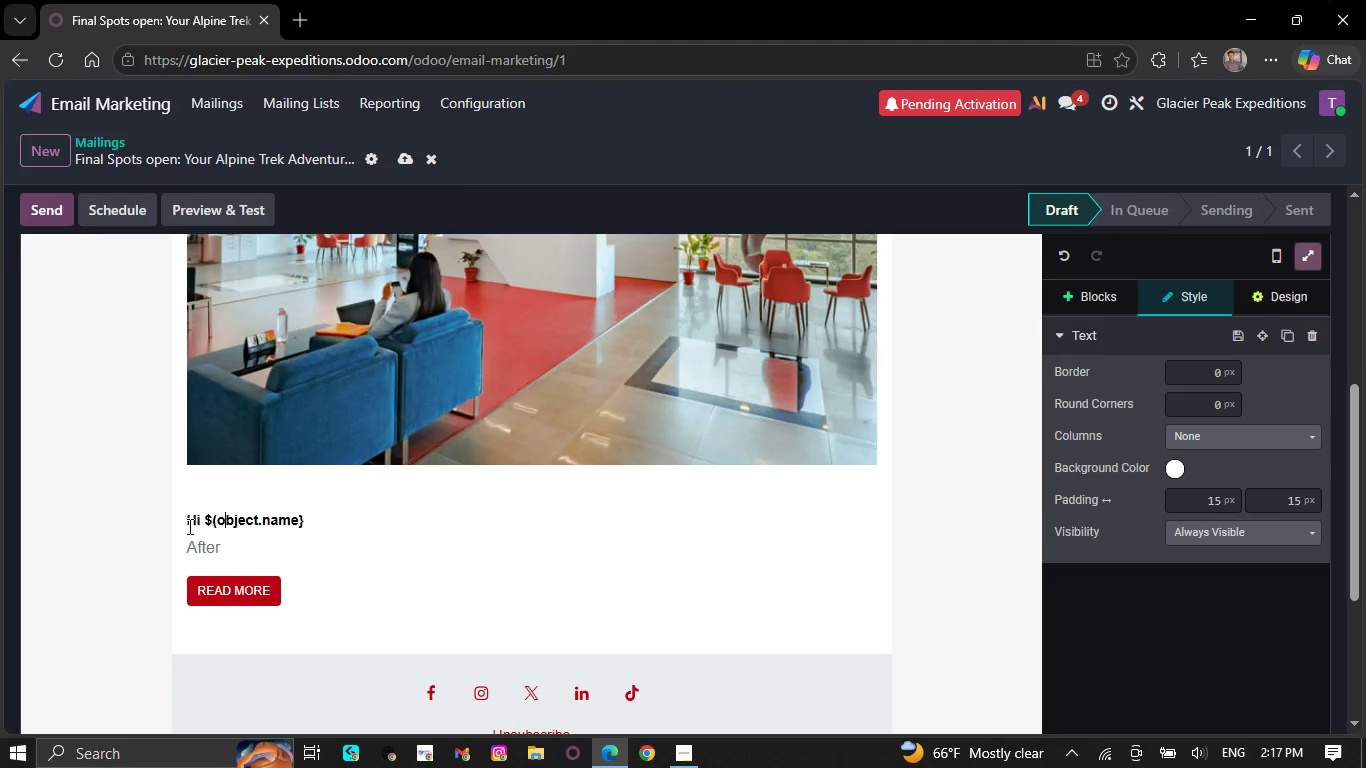 
key(ArrowLeft)
 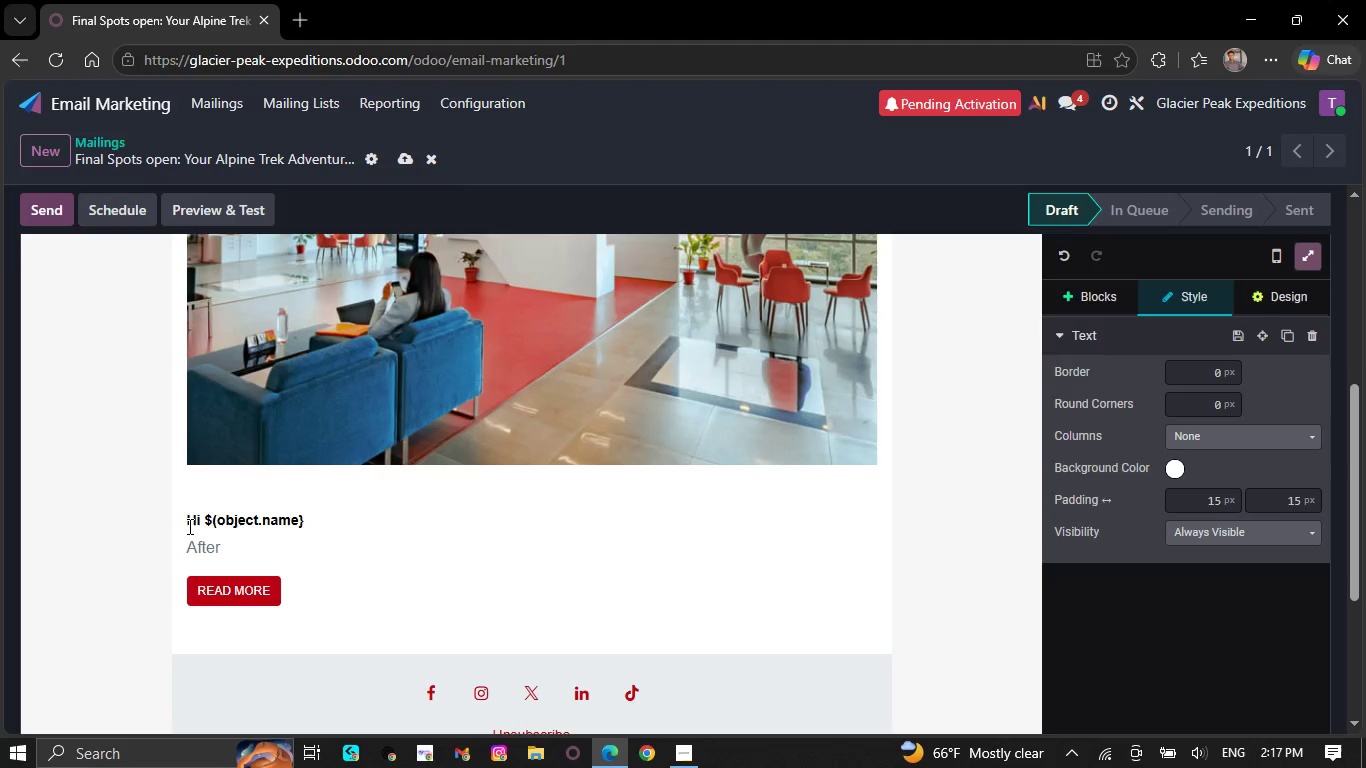 
key(Backspace)
 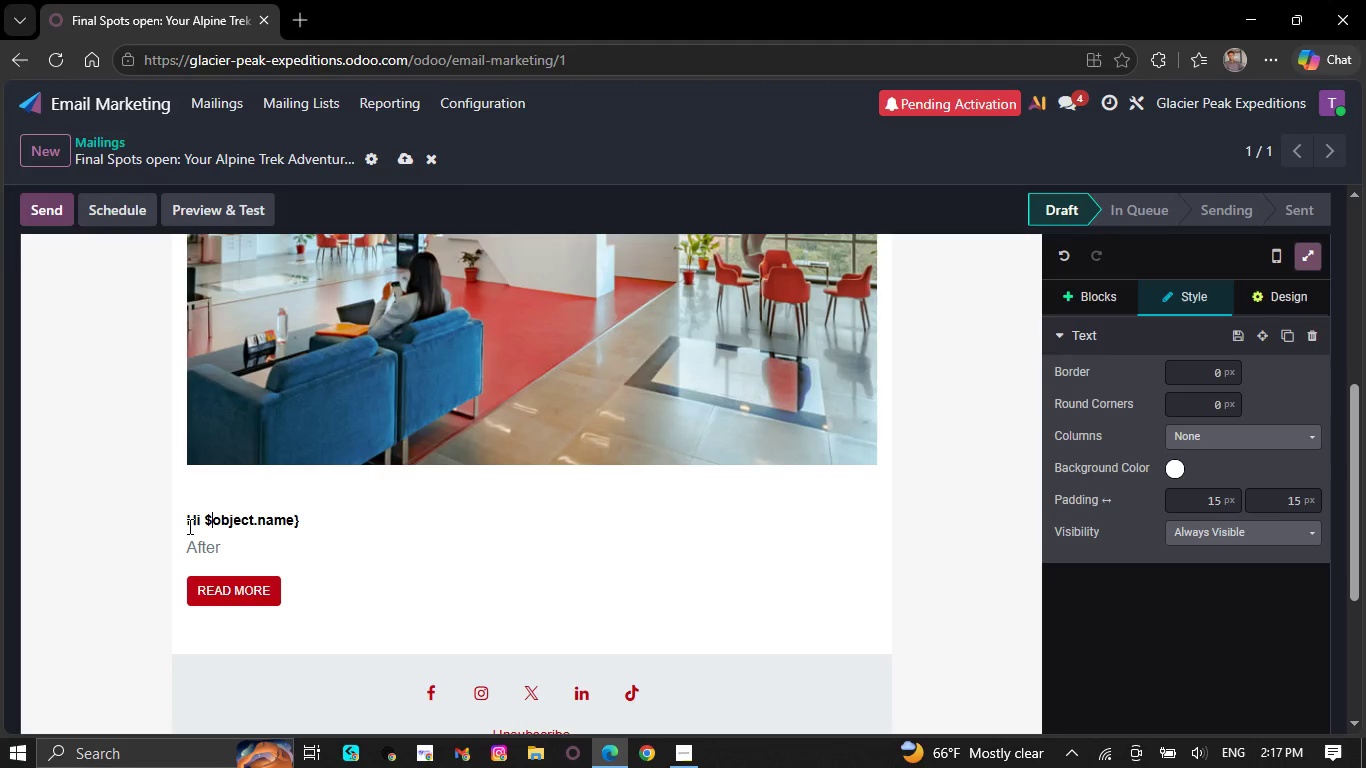 
key(Shift+BracketLeft)
 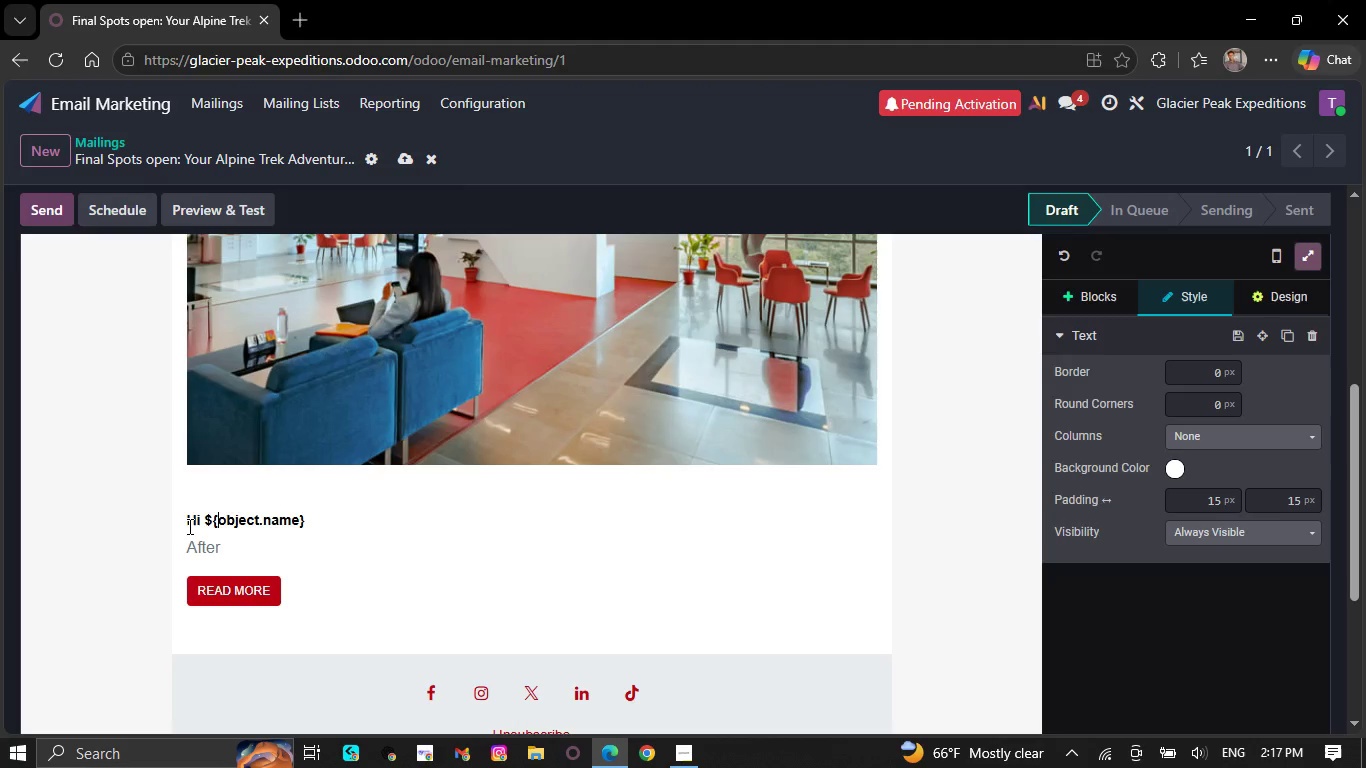 
key(ArrowLeft)
 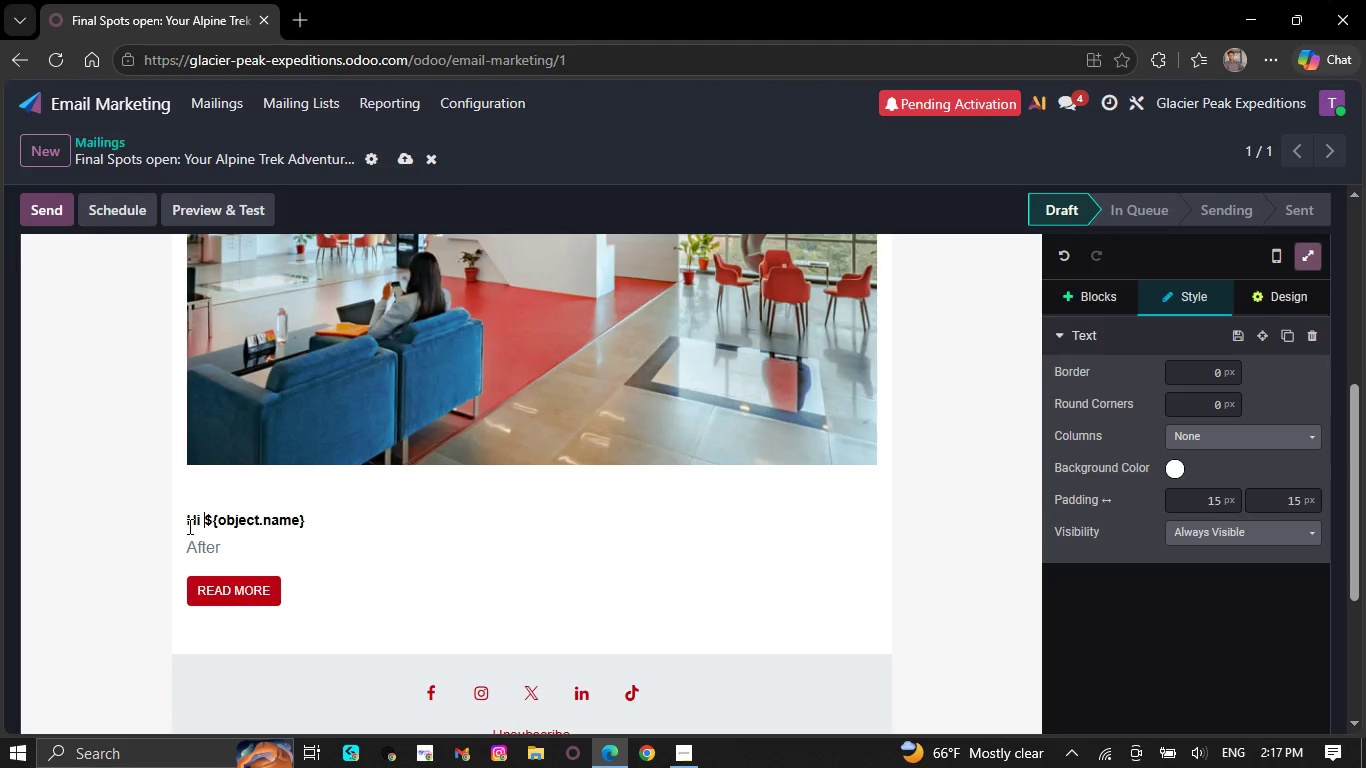 
key(ArrowLeft)
 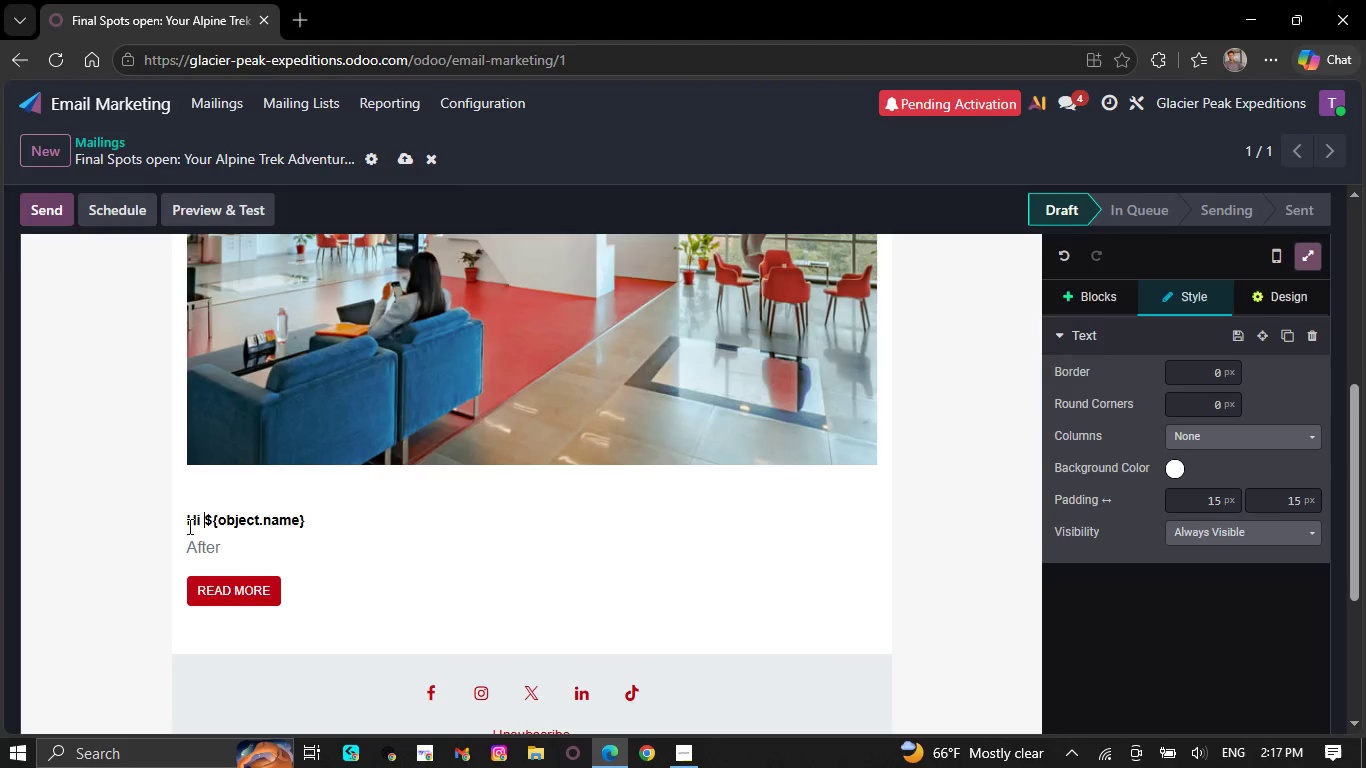 
key(Backquote)
 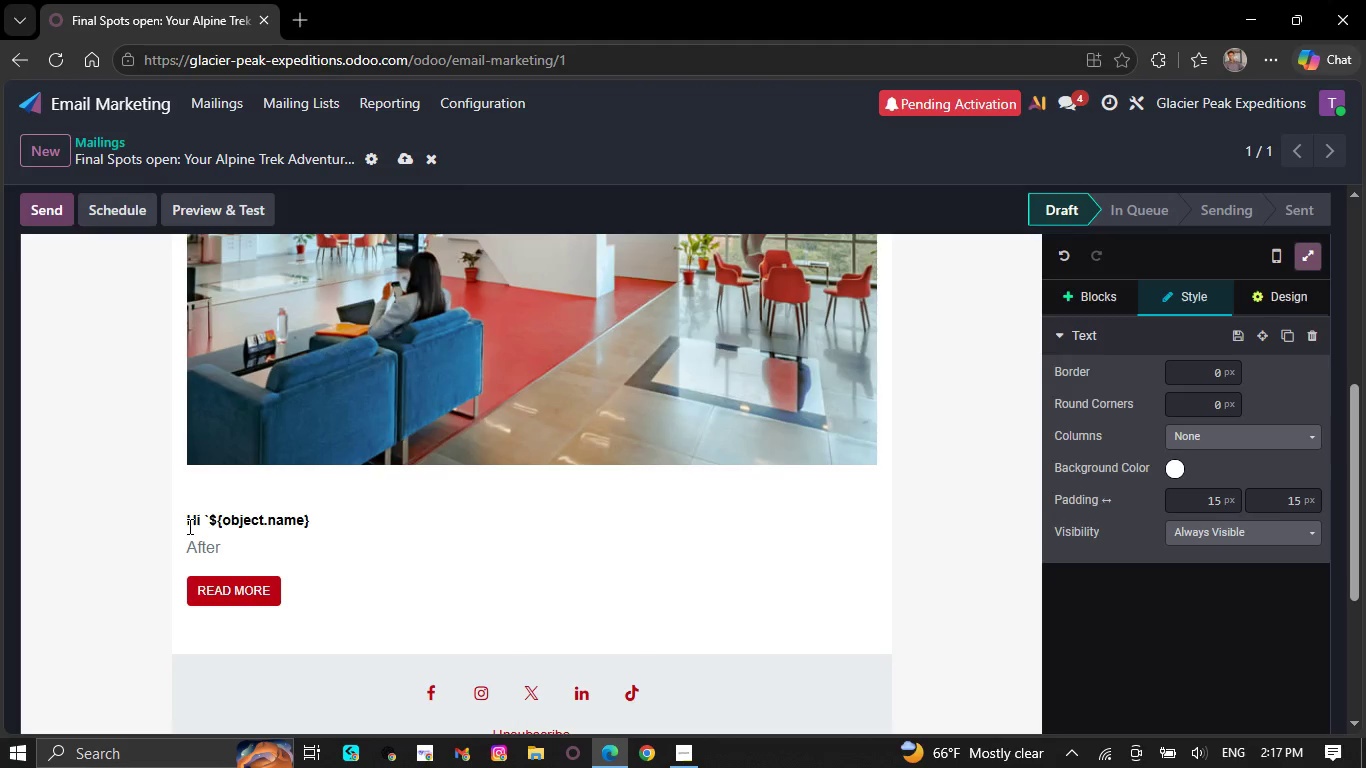 
key(ArrowRight)
 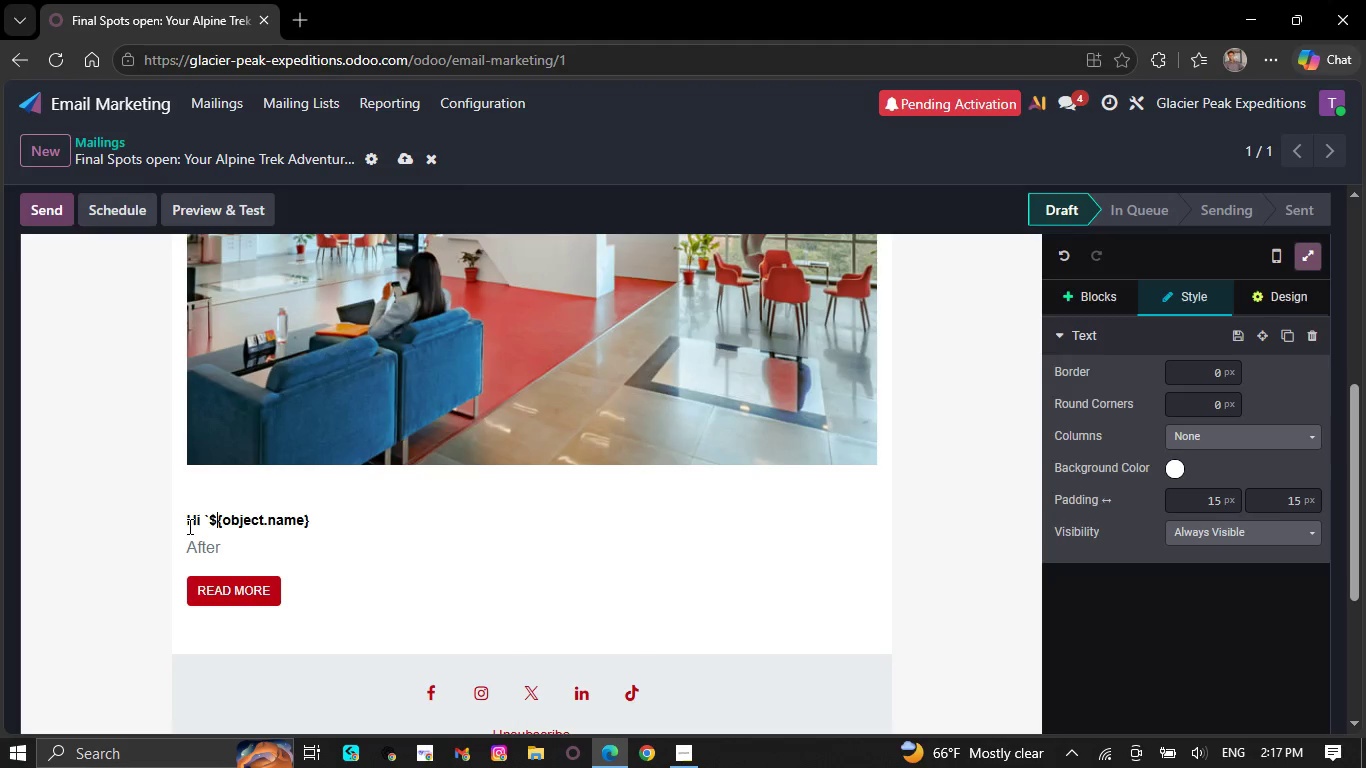 
key(ArrowRight)
 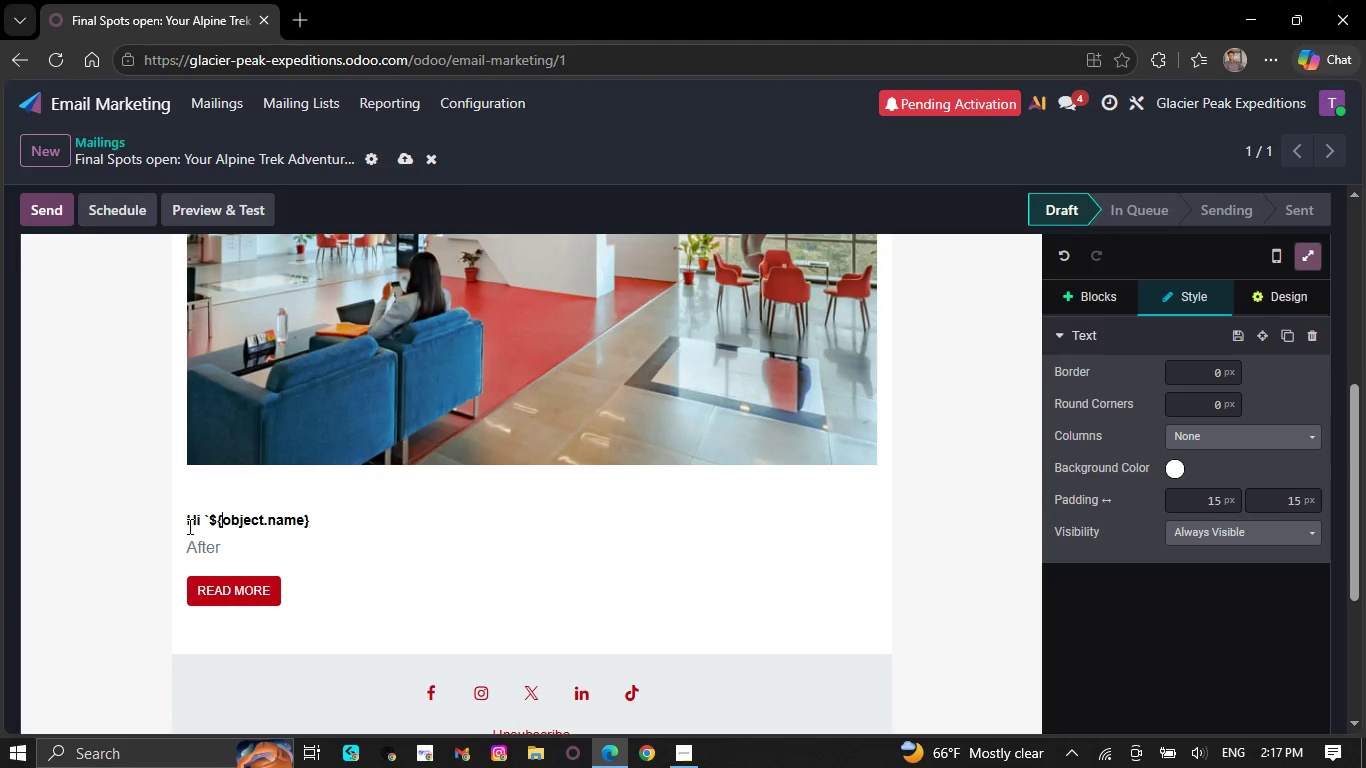 
hold_key(key=ArrowRight, duration=0.73)
 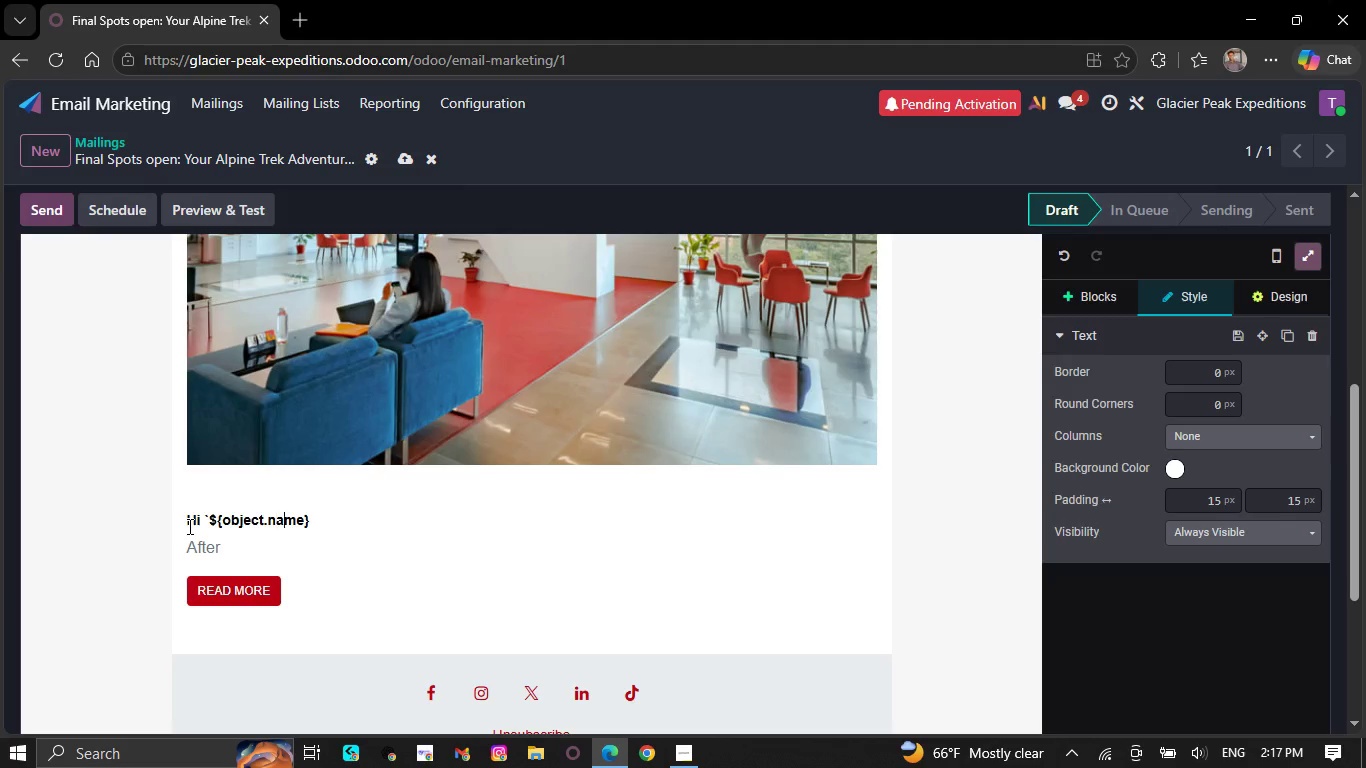 
key(ArrowRight)
 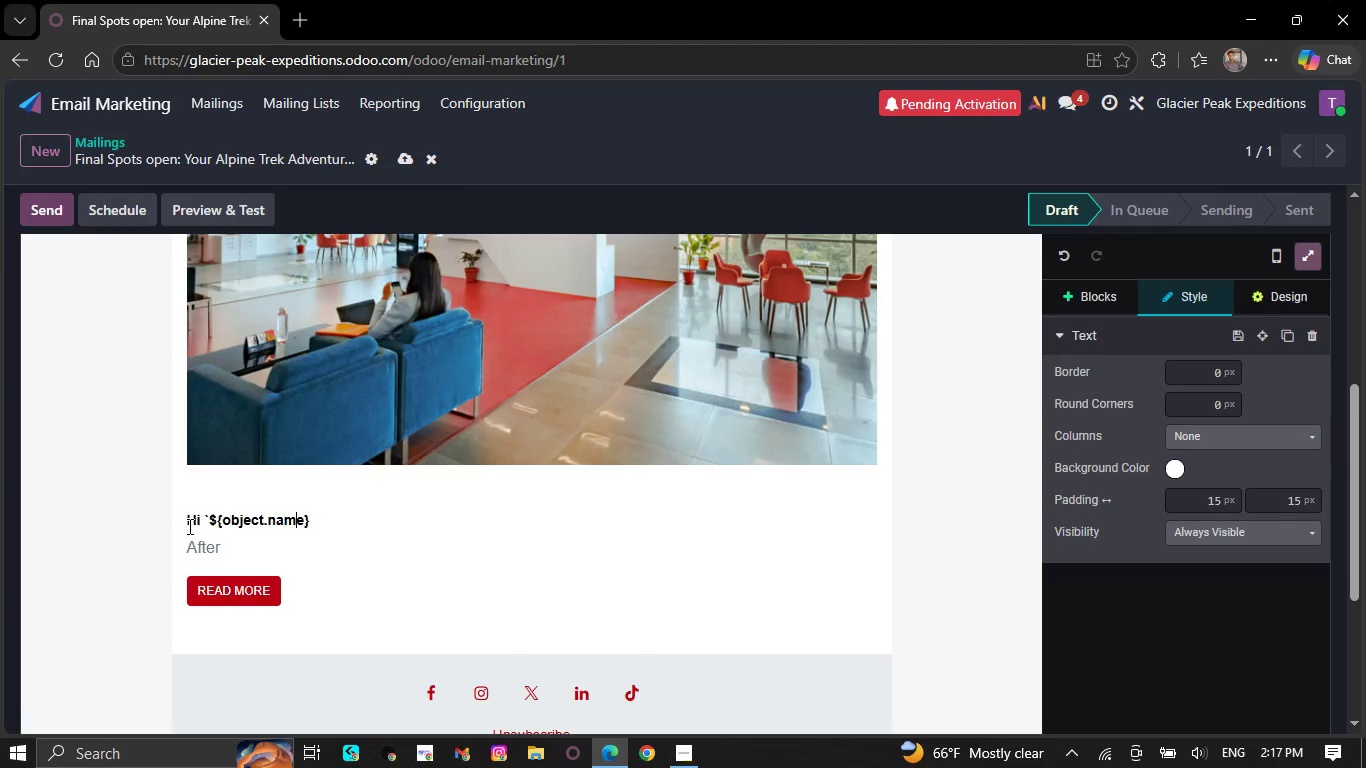 
key(ArrowRight)
 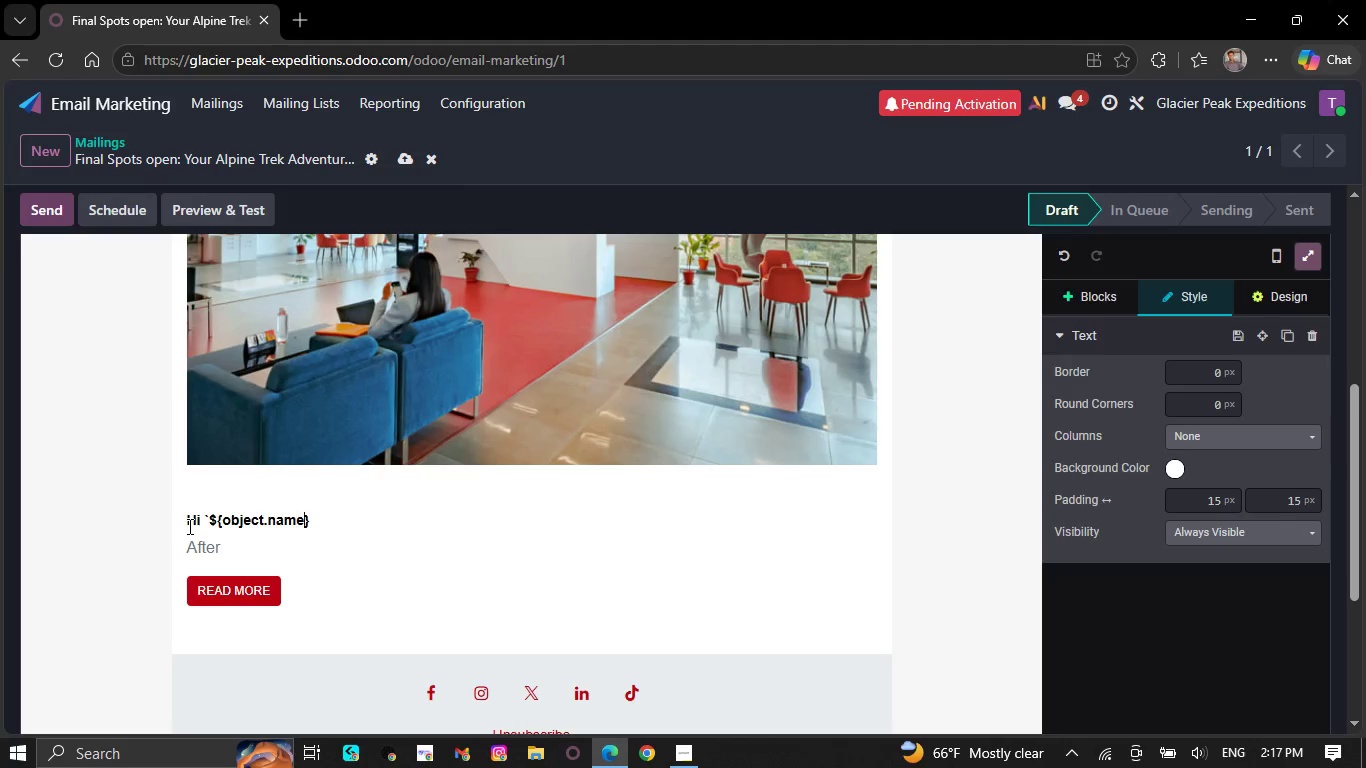 
key(ArrowRight)
 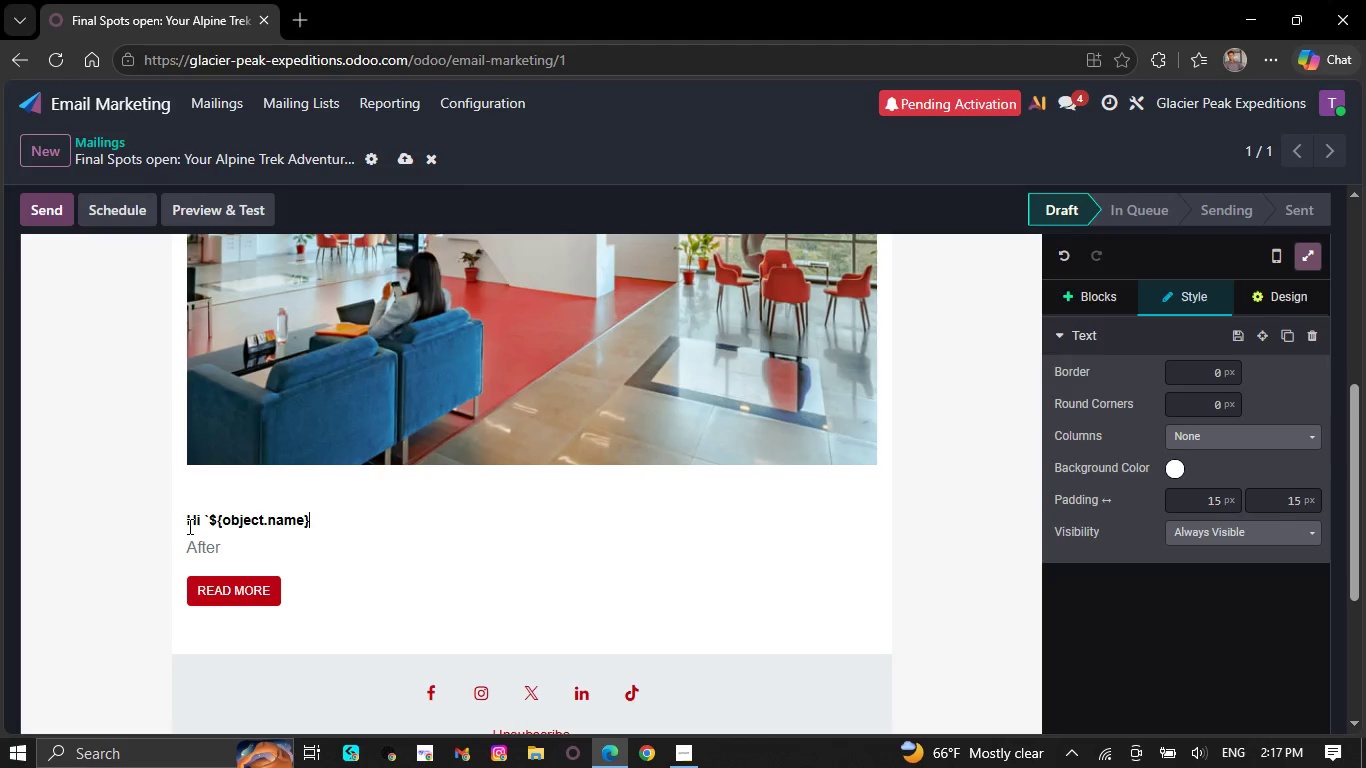 
key(ArrowRight)
 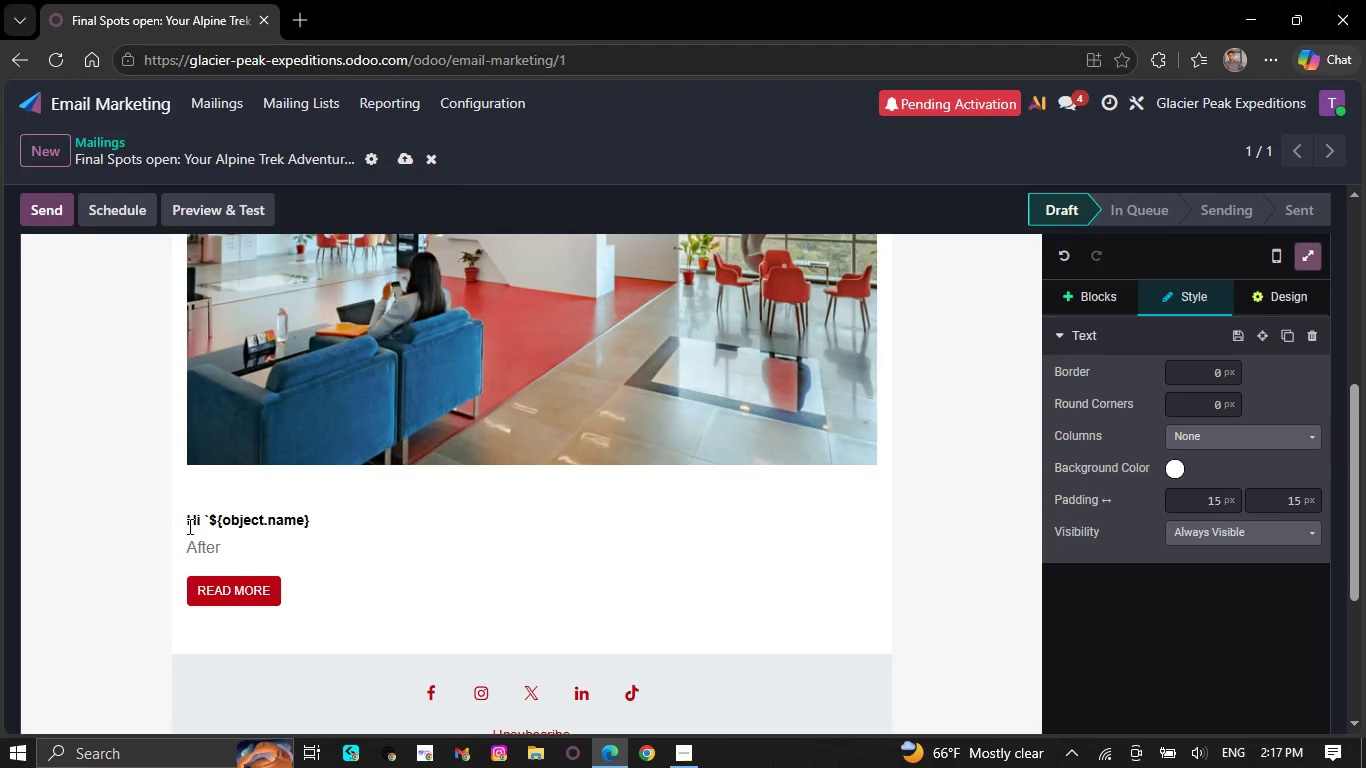 
key(Comma)
 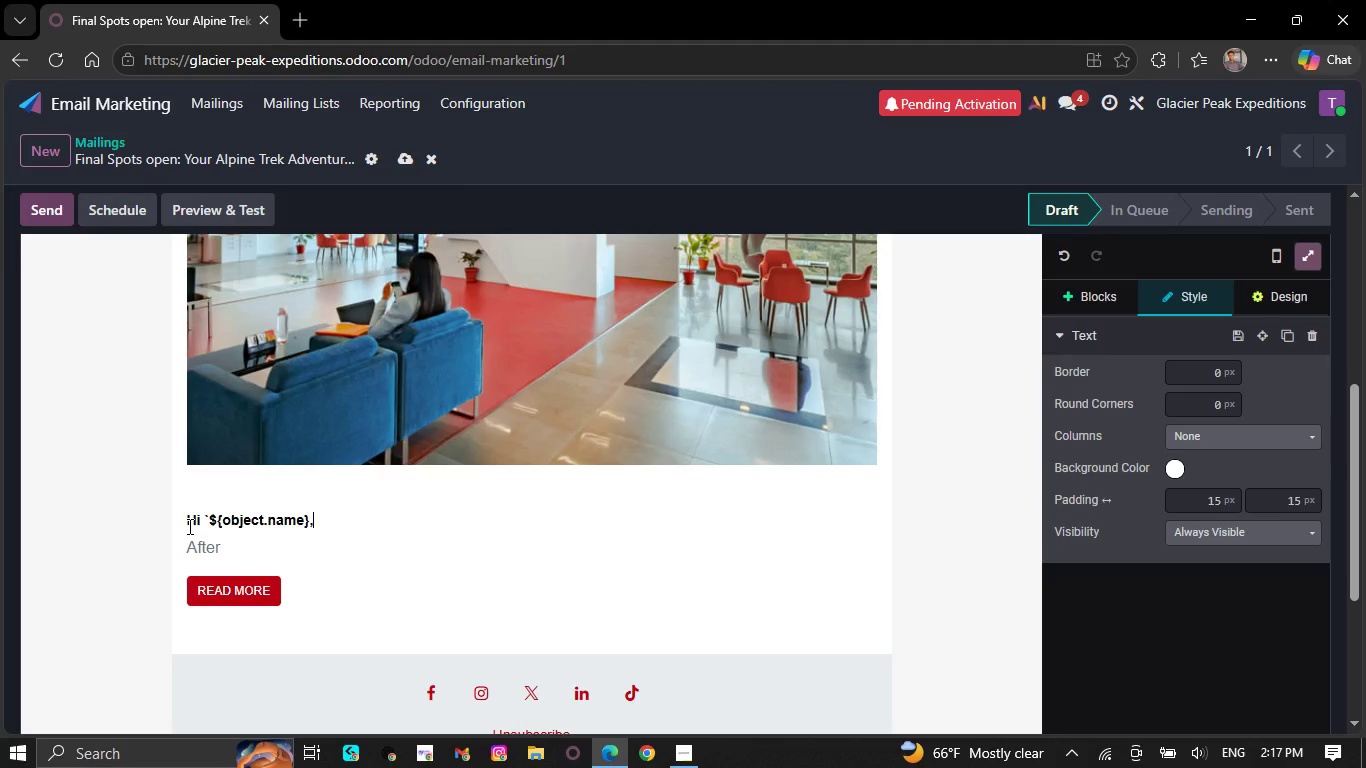 
key(Backquote)
 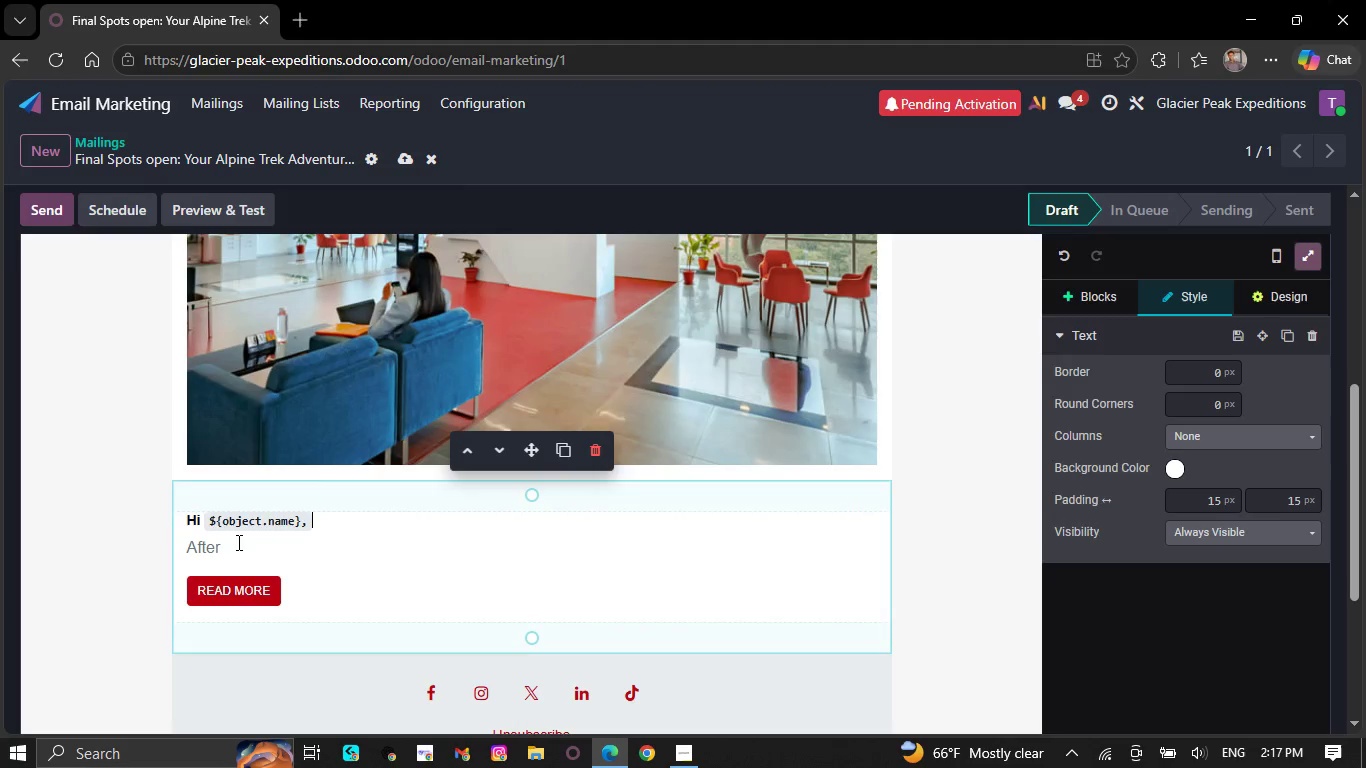 
left_click([238, 543])
 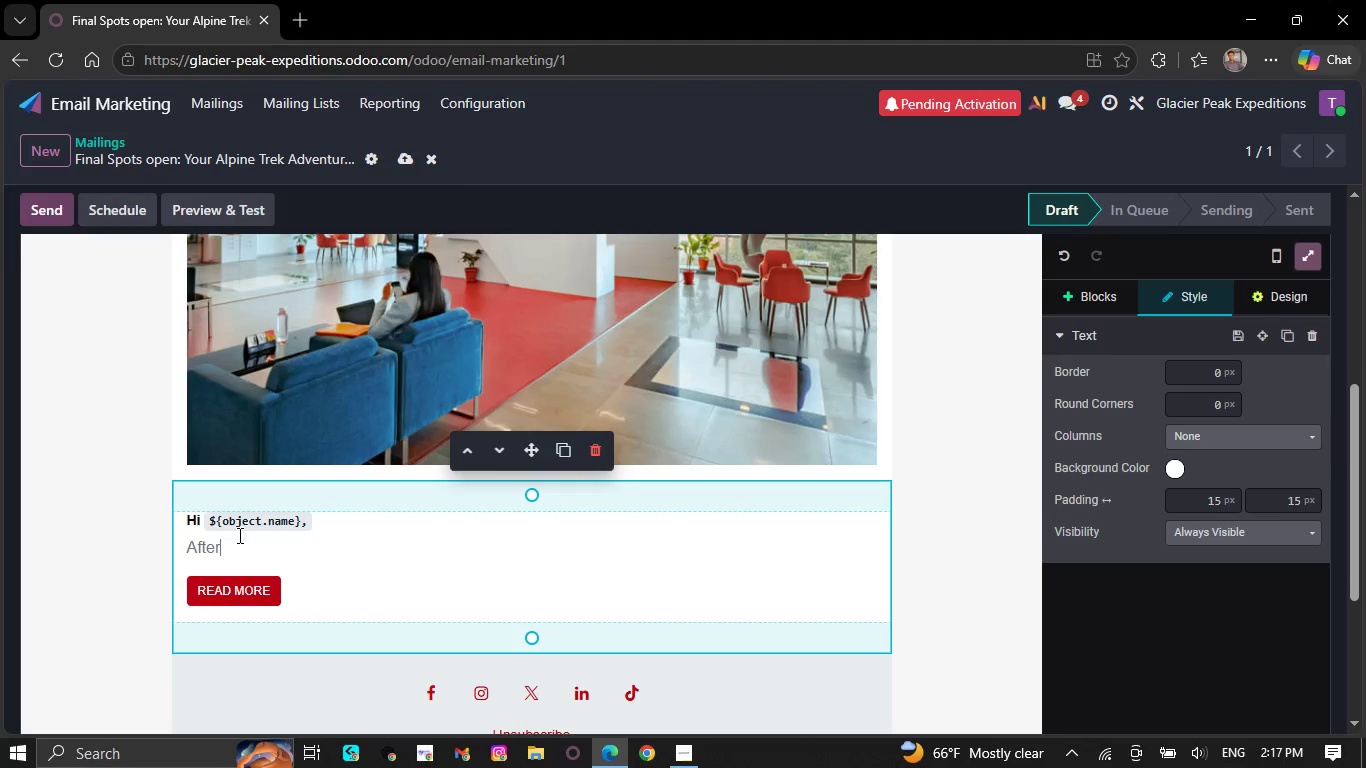 
type( seeing your interest in adventure in )
 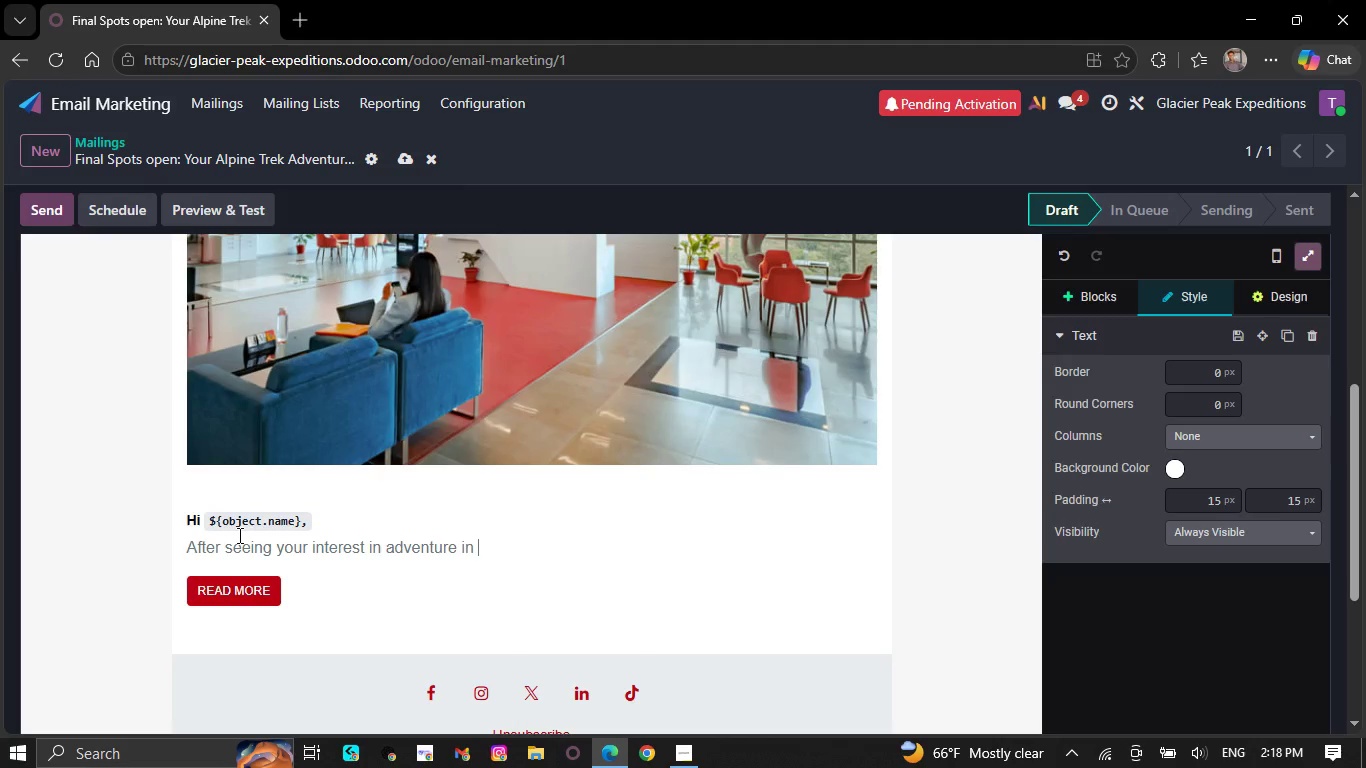 
key(Backspace)
key(Backspace)
key(Backspace)
type(travel)
 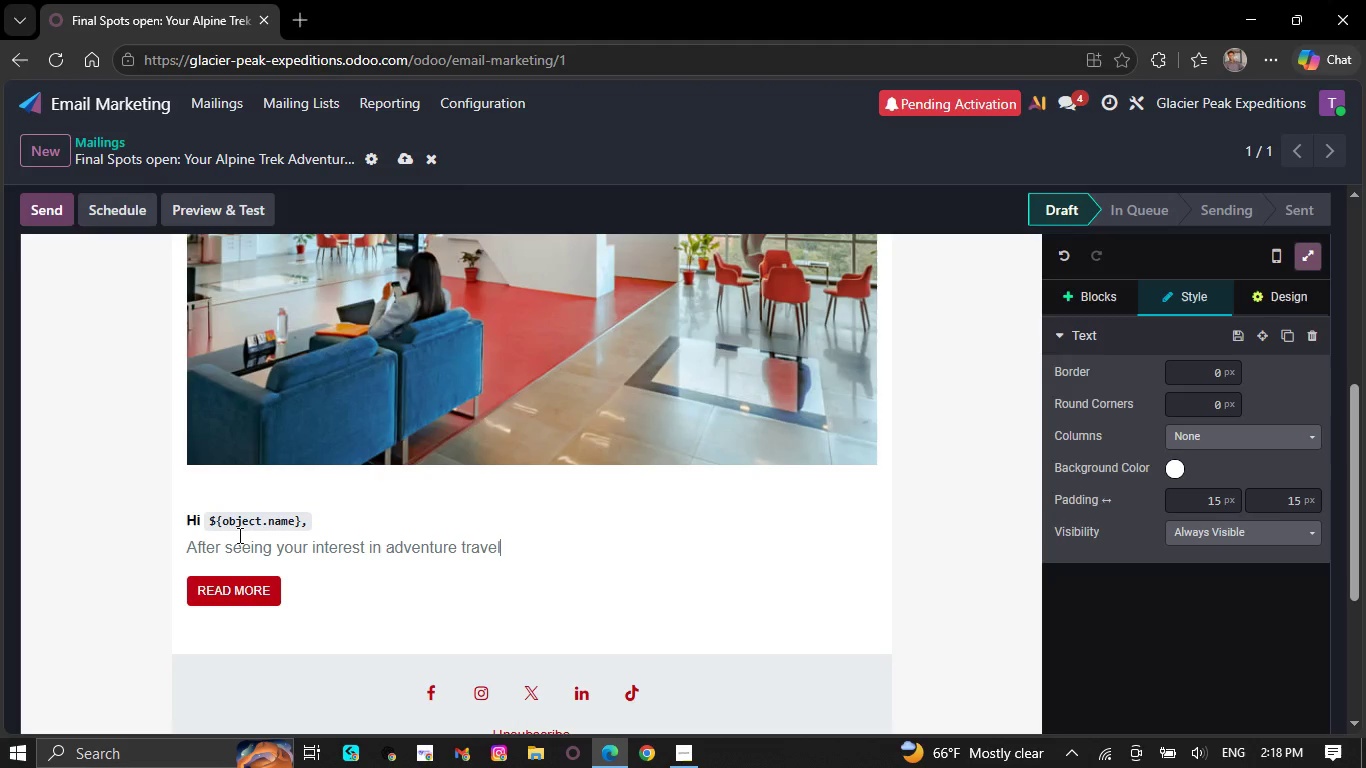 
type( especially your previous experience with )
 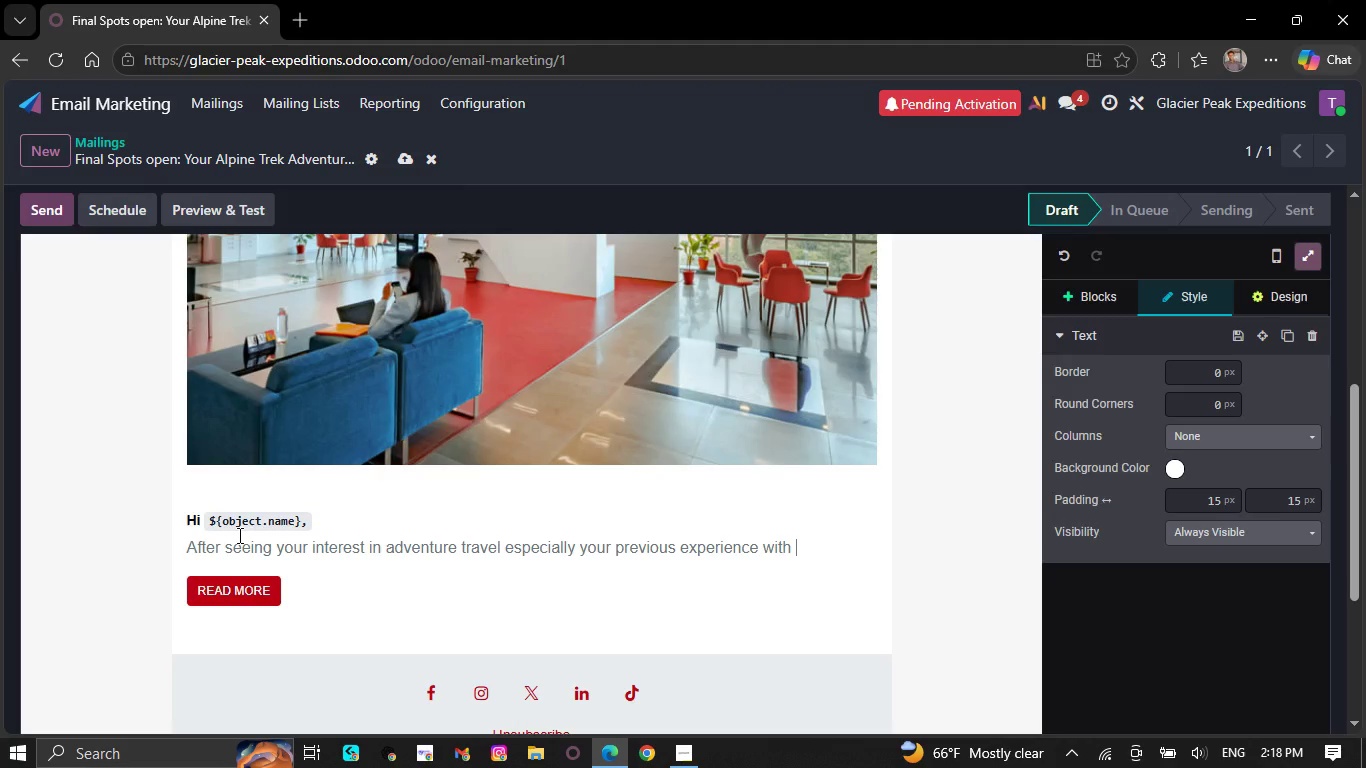 
wait(13.94)
 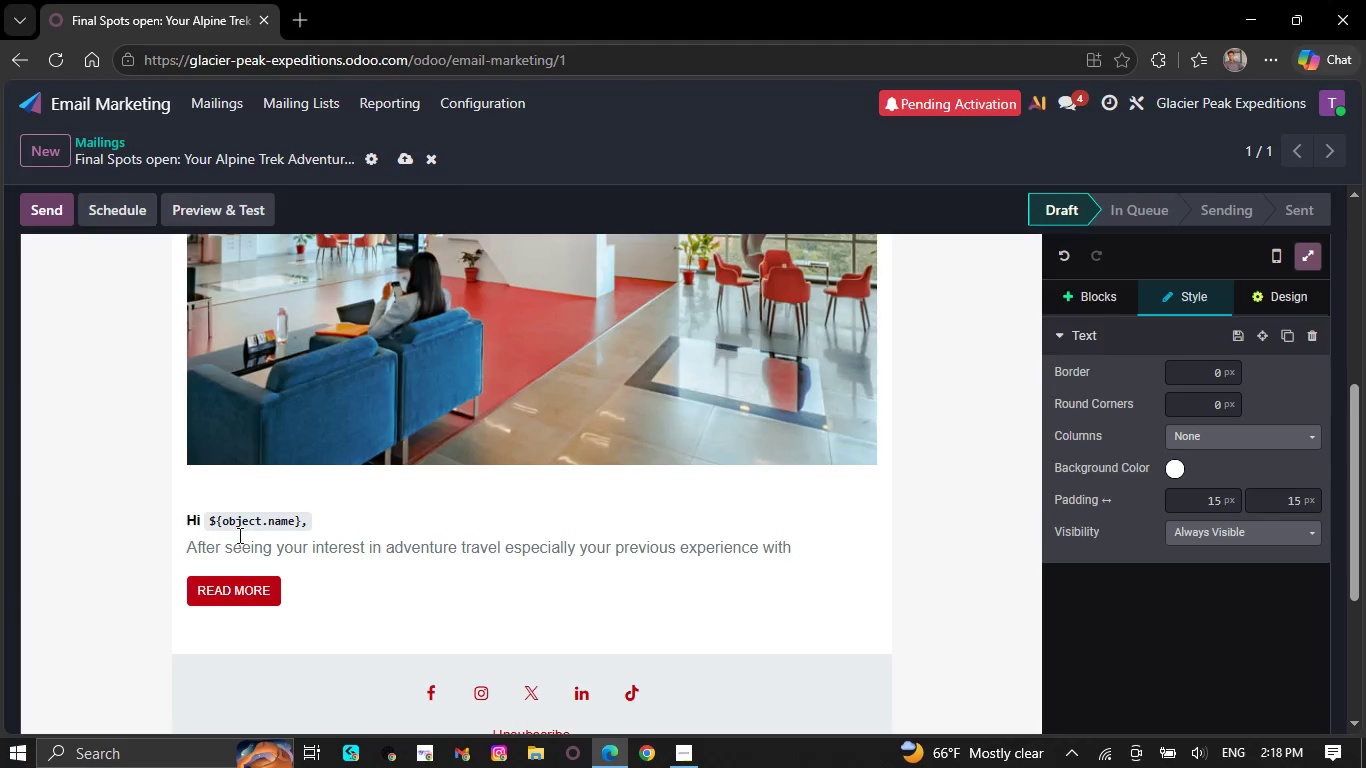 
type(${pobject)
 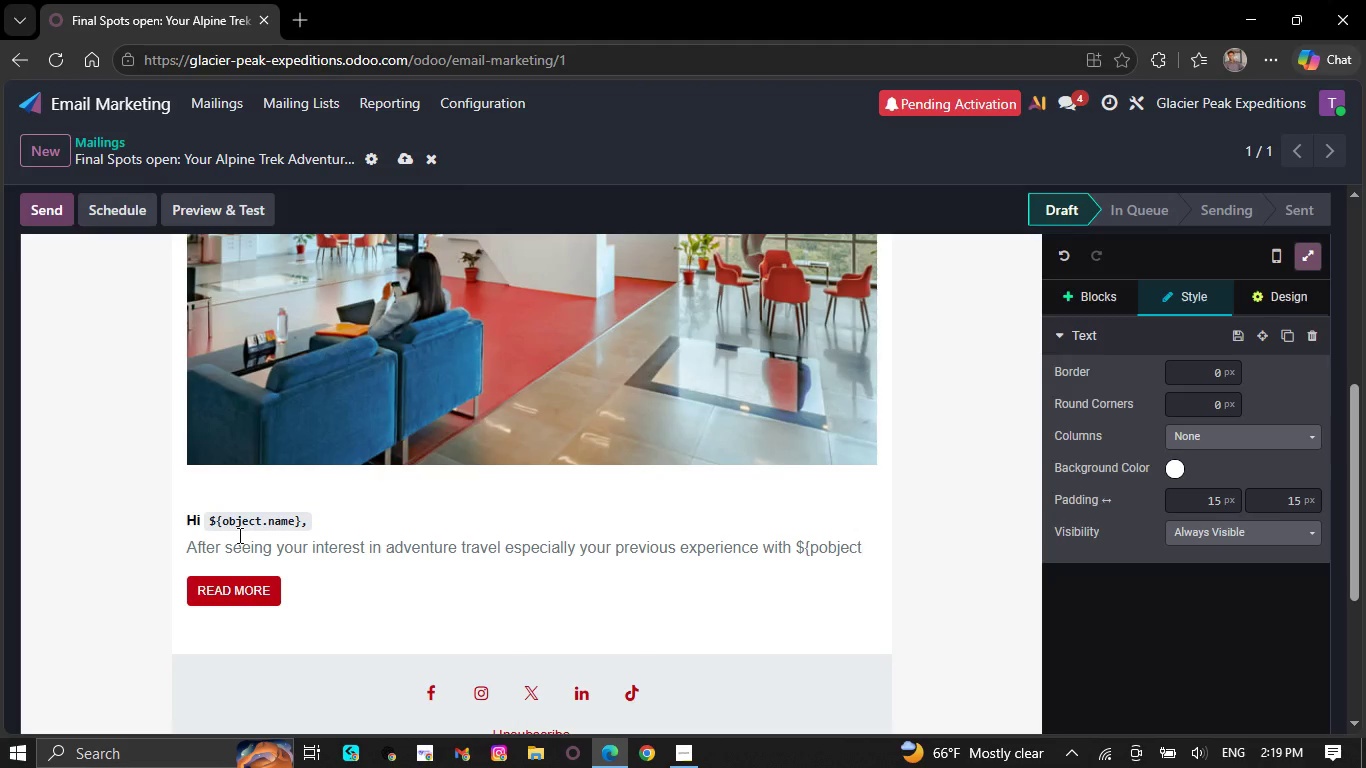 
wait(7.86)
 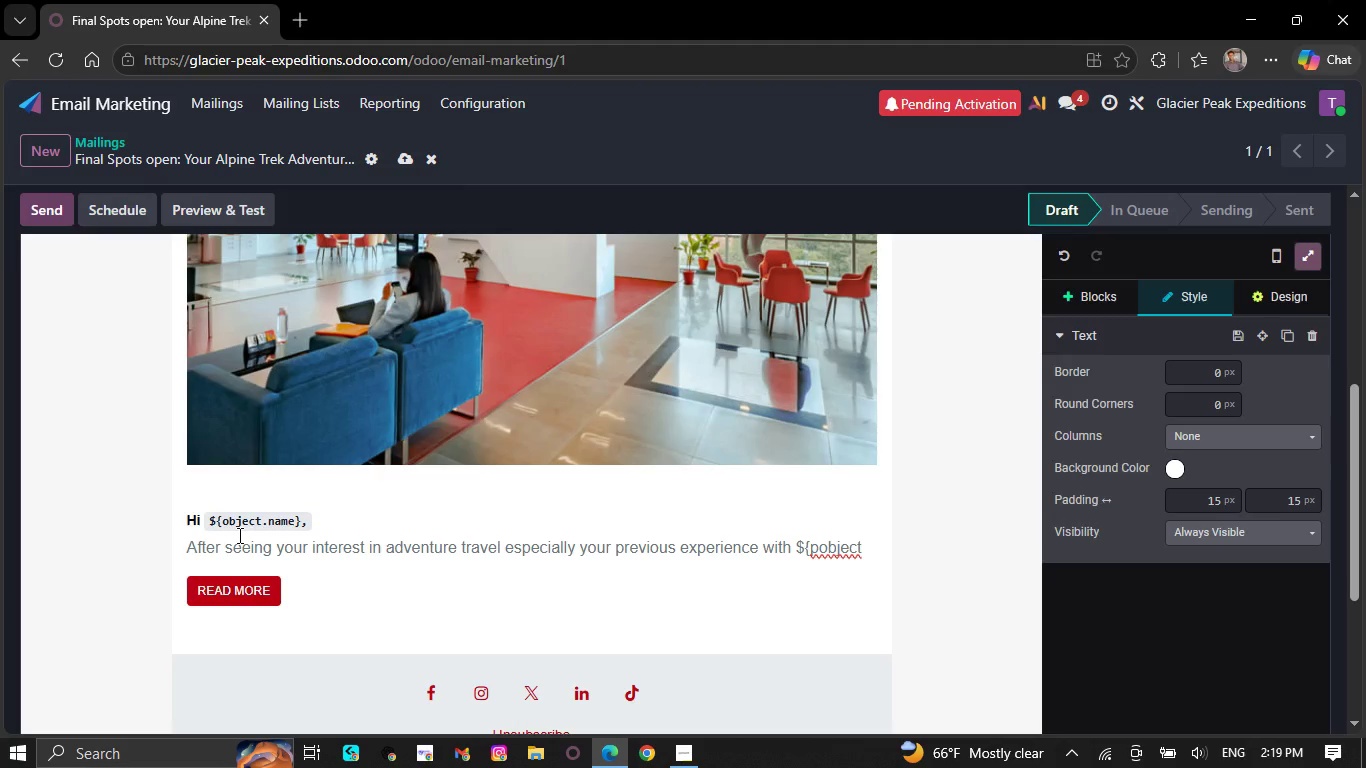 
key(Period)
 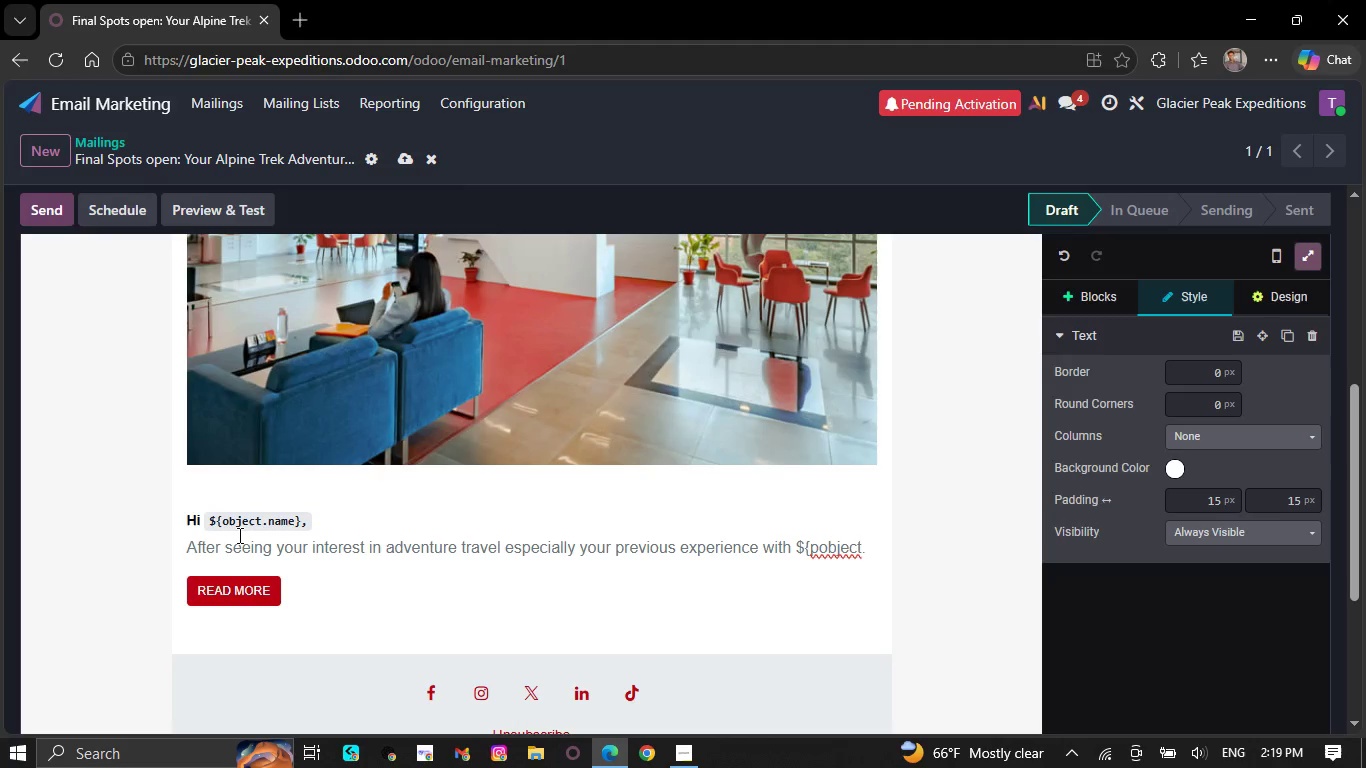 
key(X)
 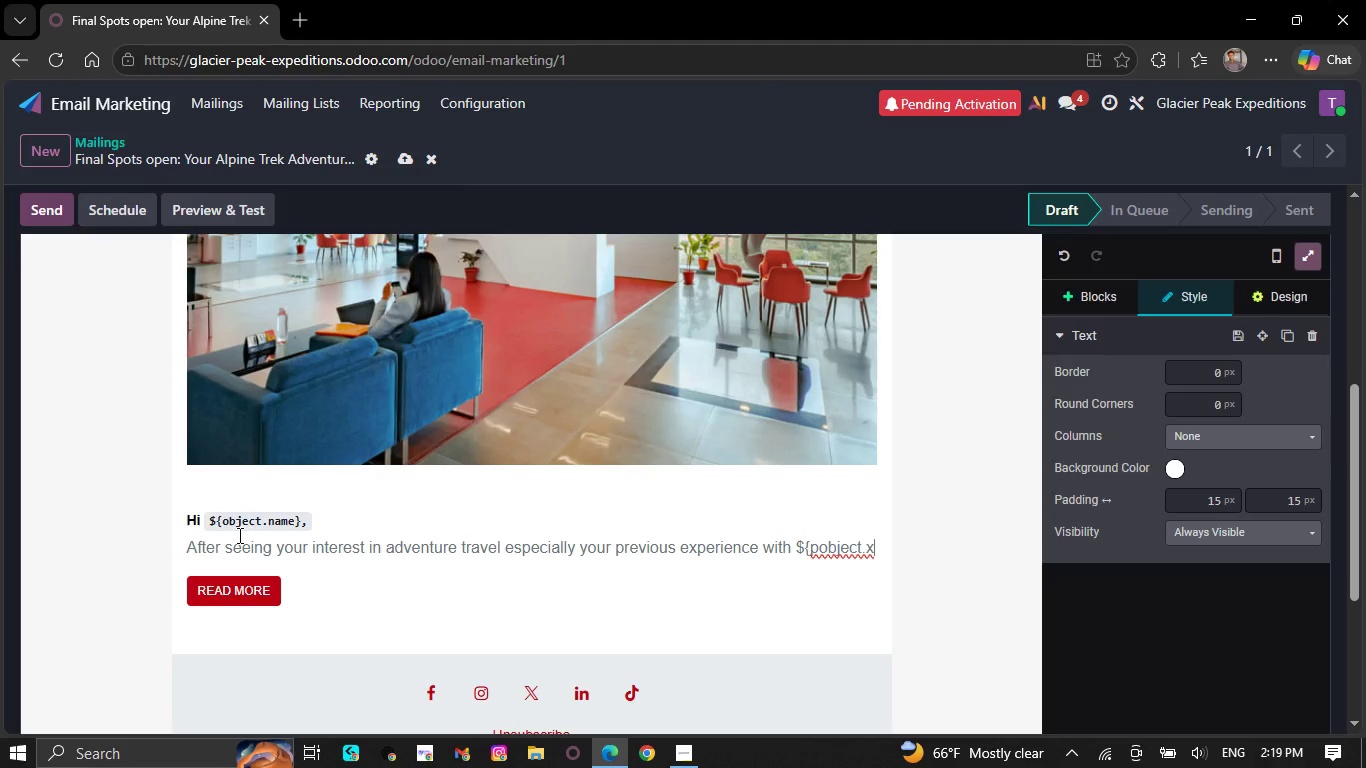 
type(_last_tour_booked})
 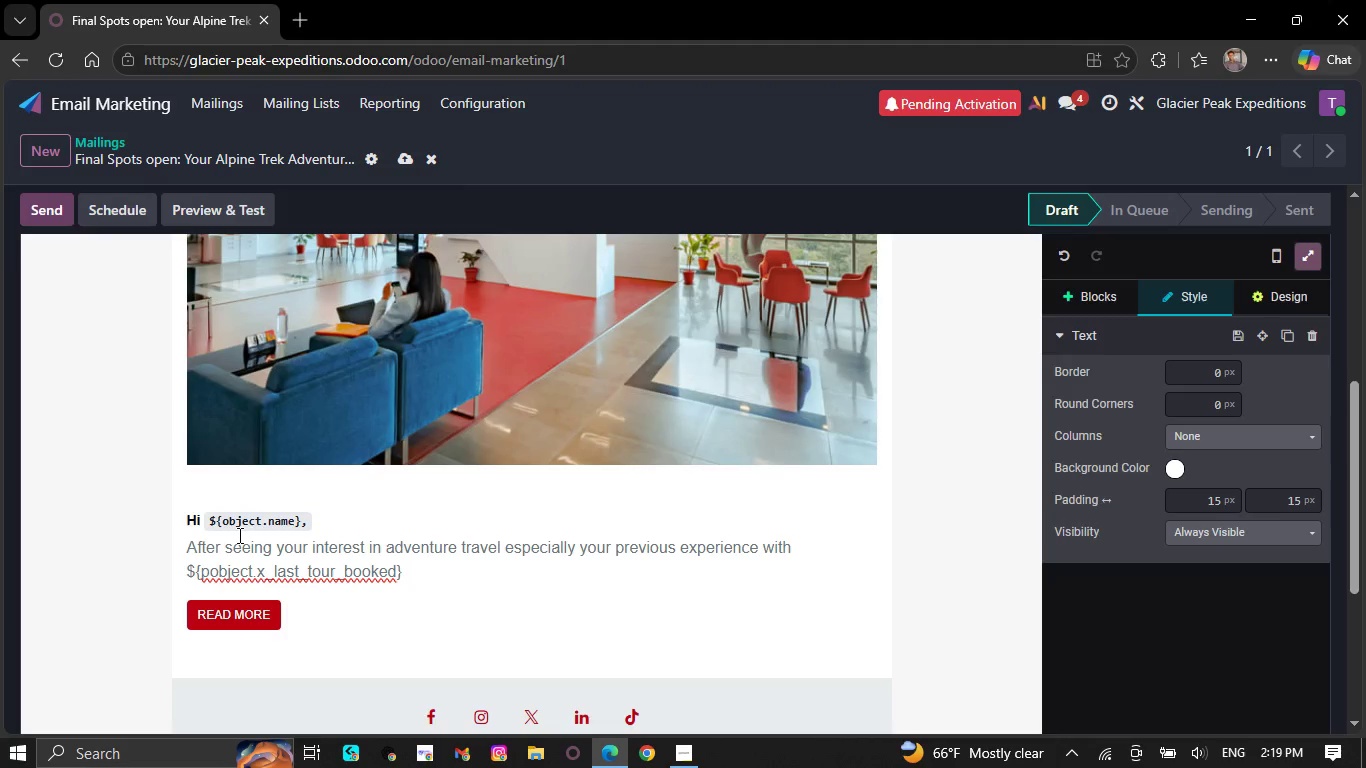 
wait(5.97)
 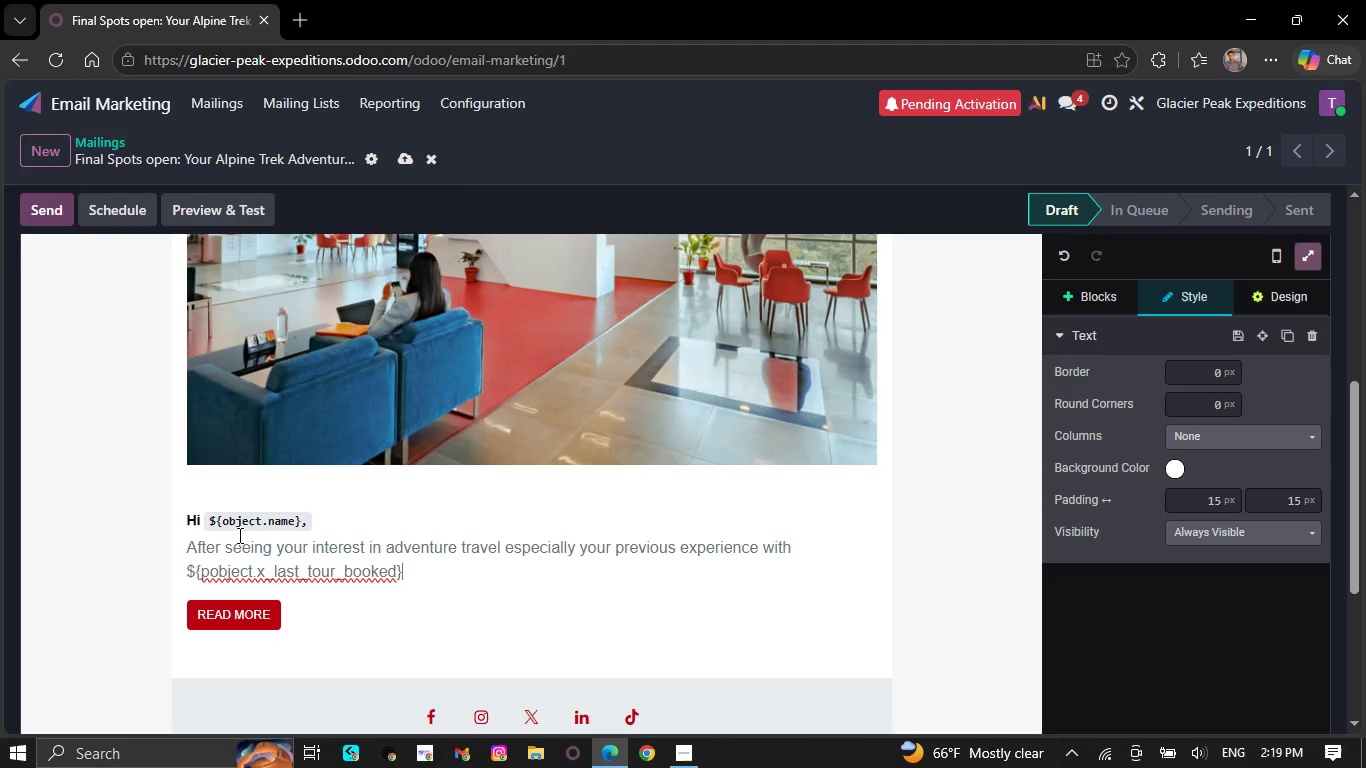 
left_click([186, 563])
 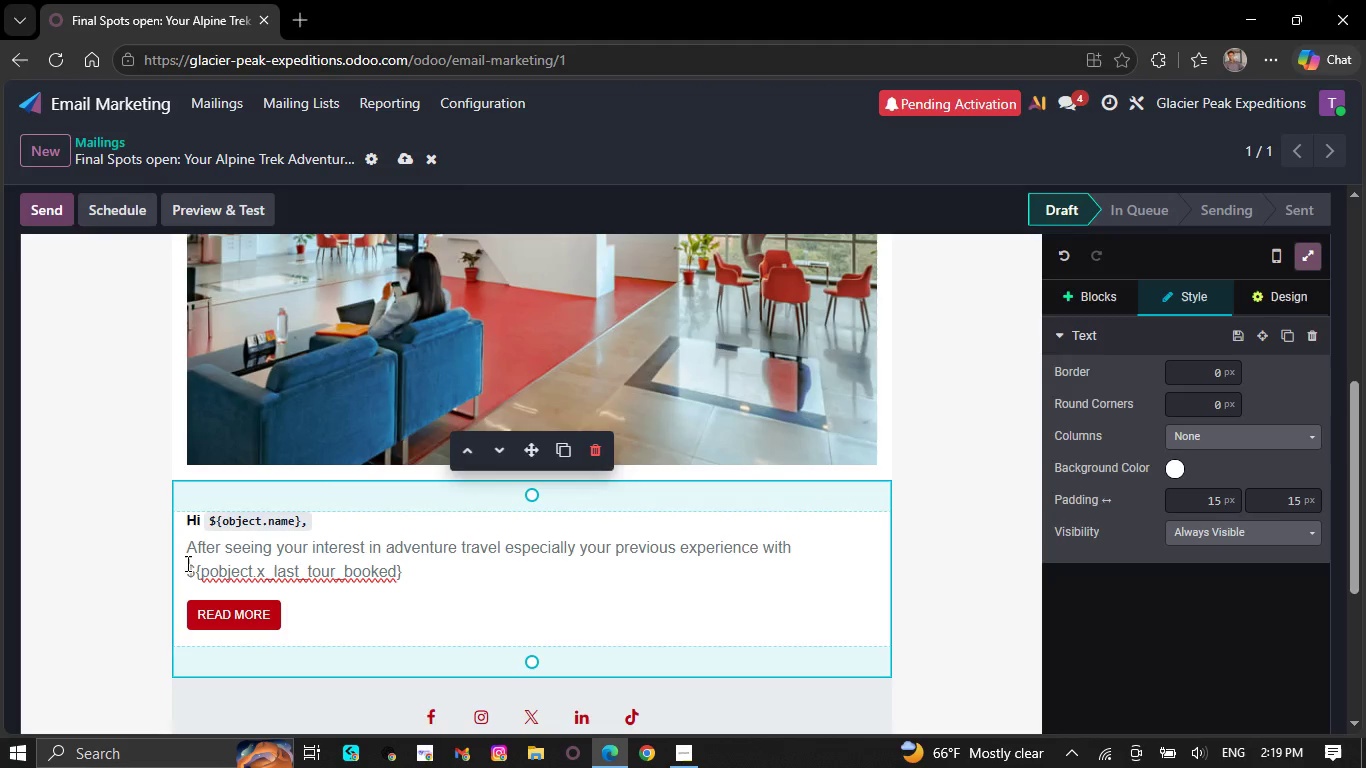 
key(Backquote)
 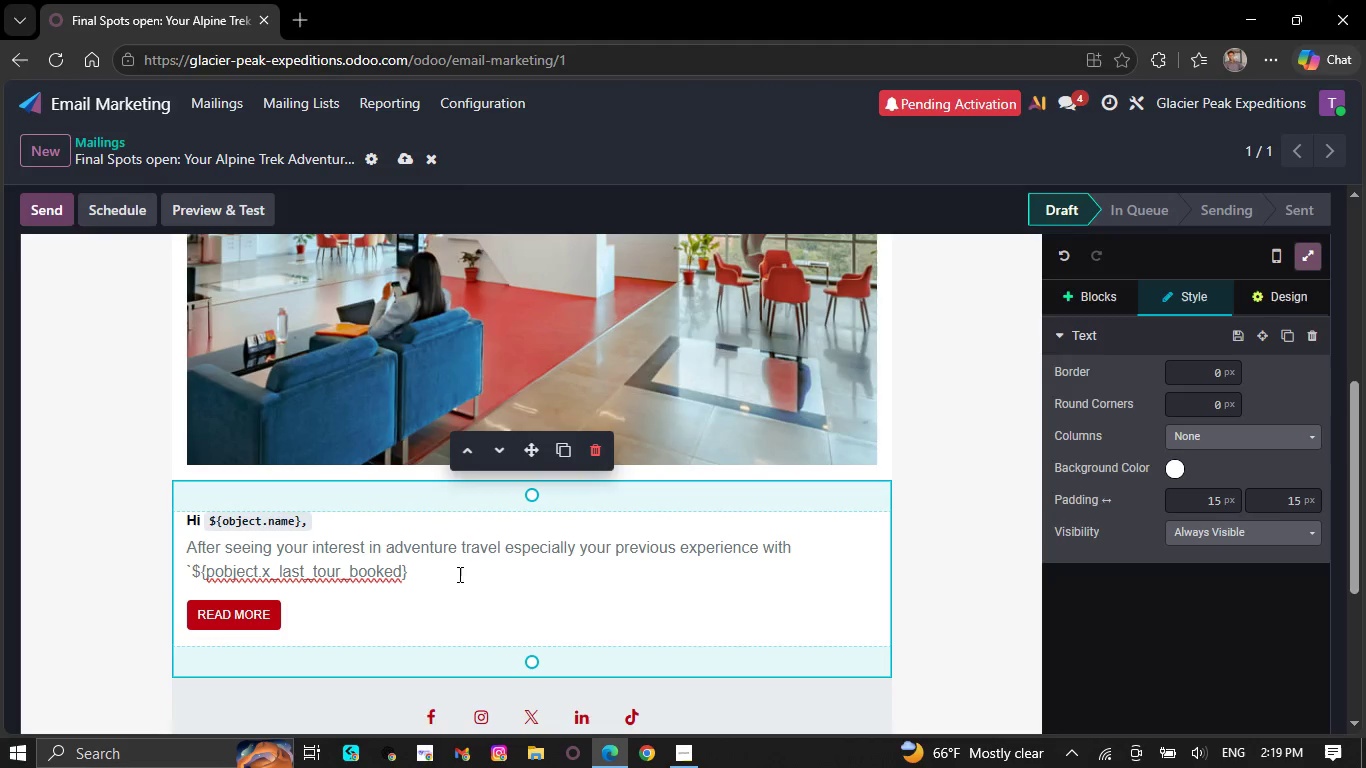 
left_click([424, 577])
 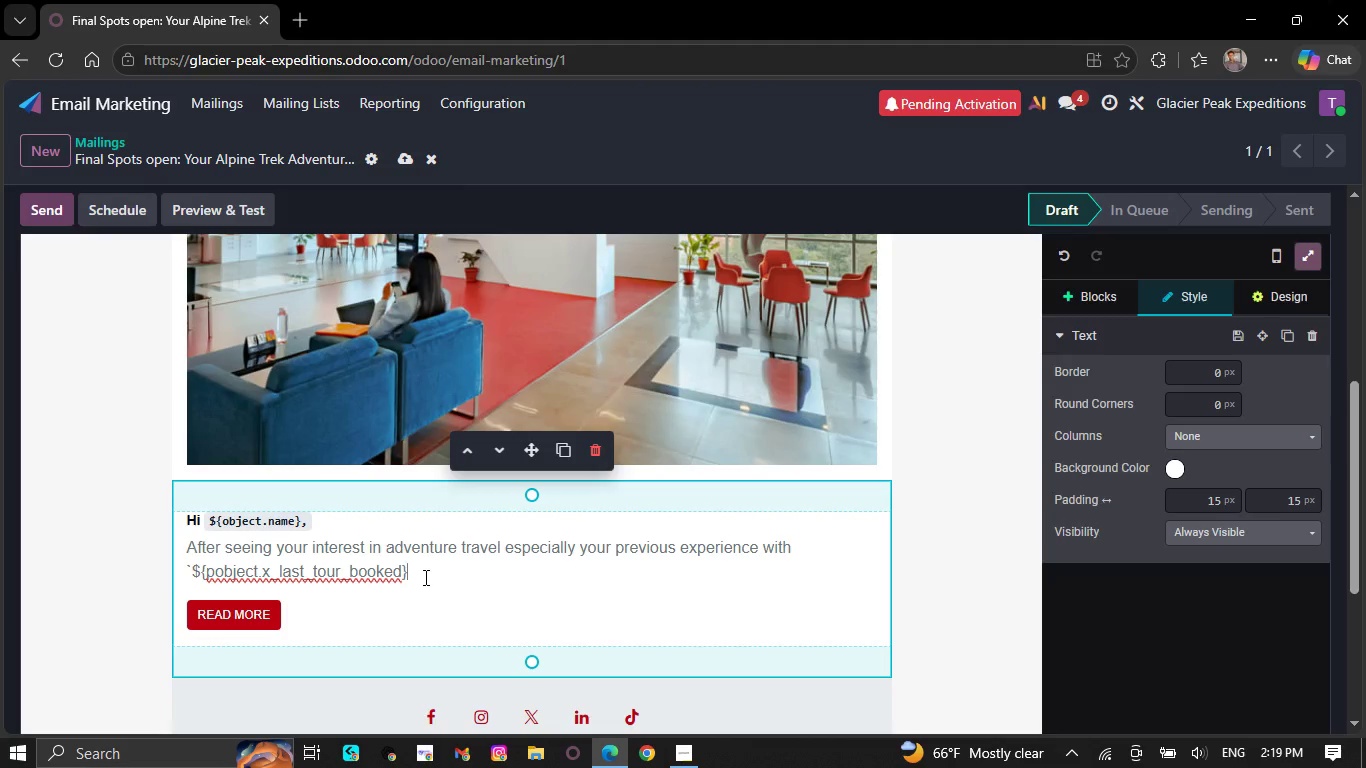 
key(Backquote)
 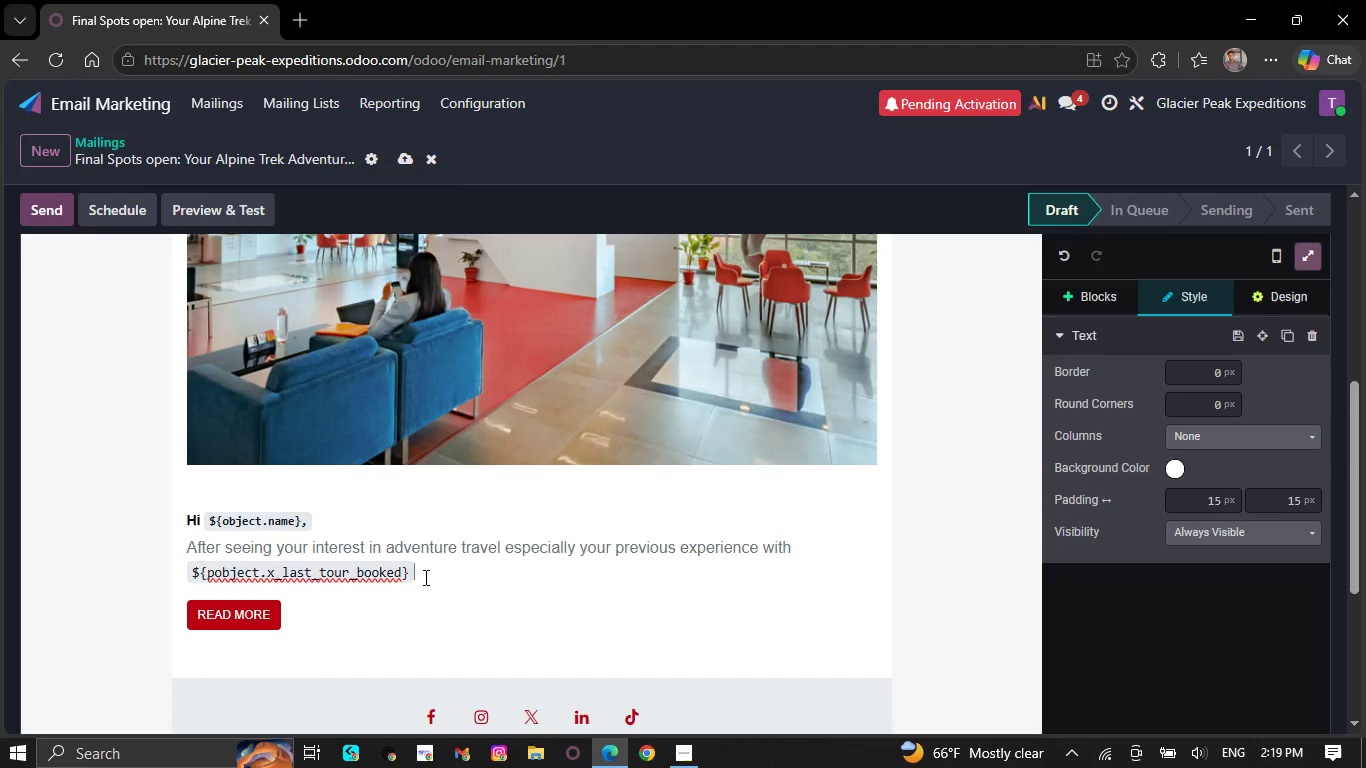 
type( we th)
 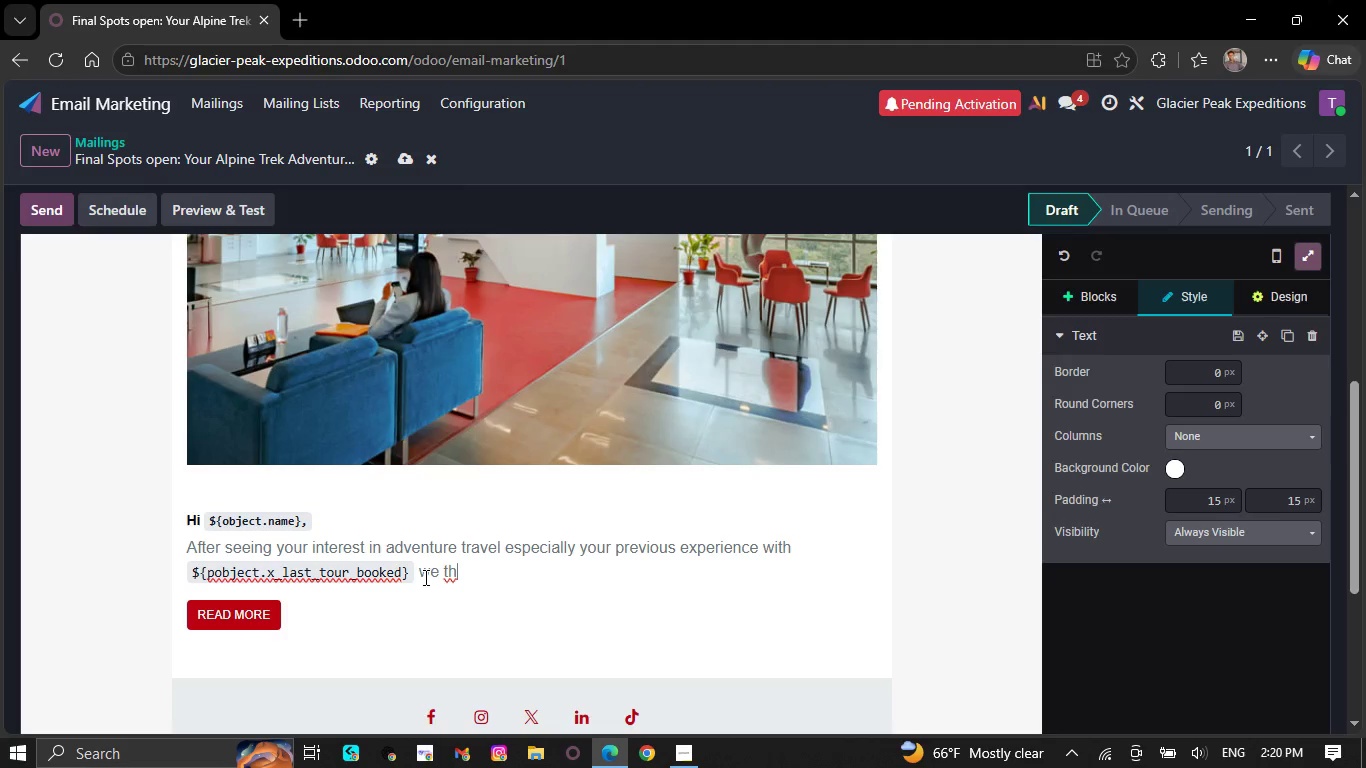 
type(ou)
 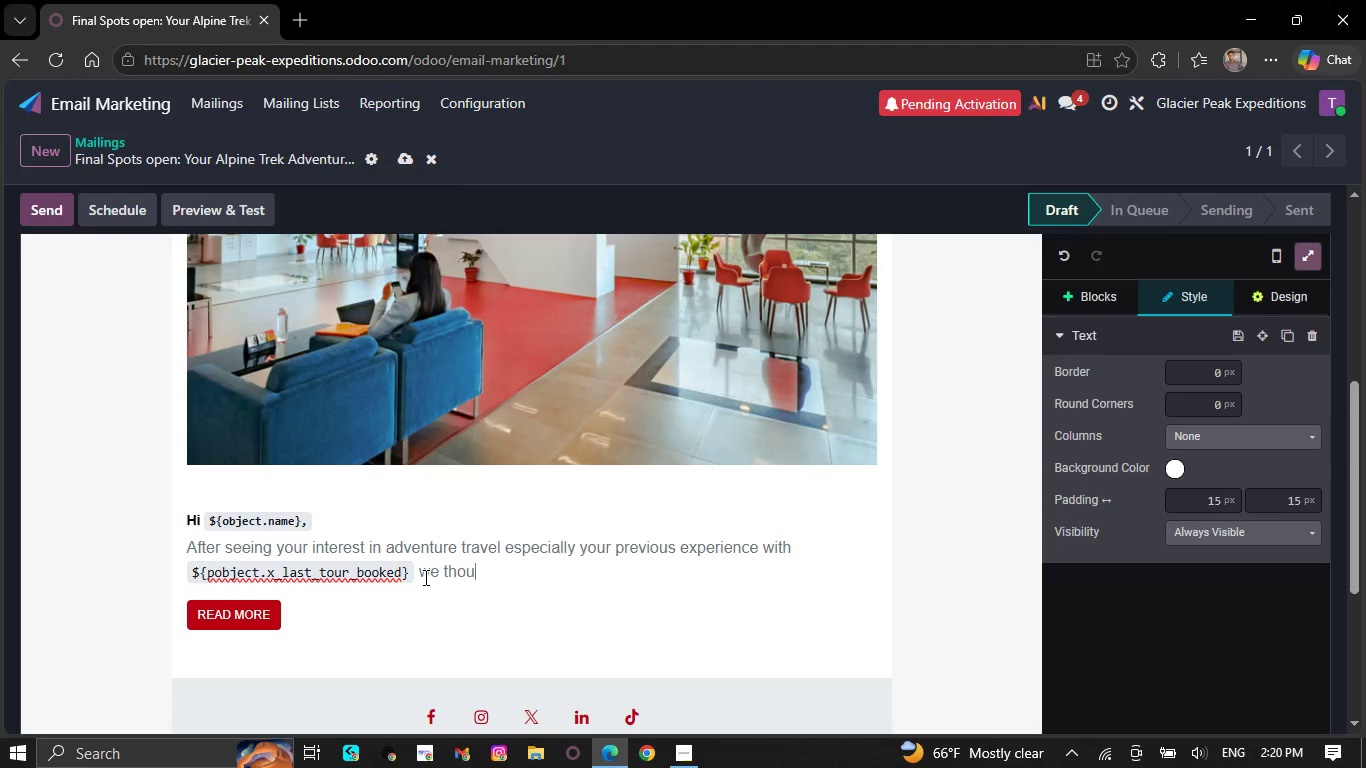 
type(ght)
 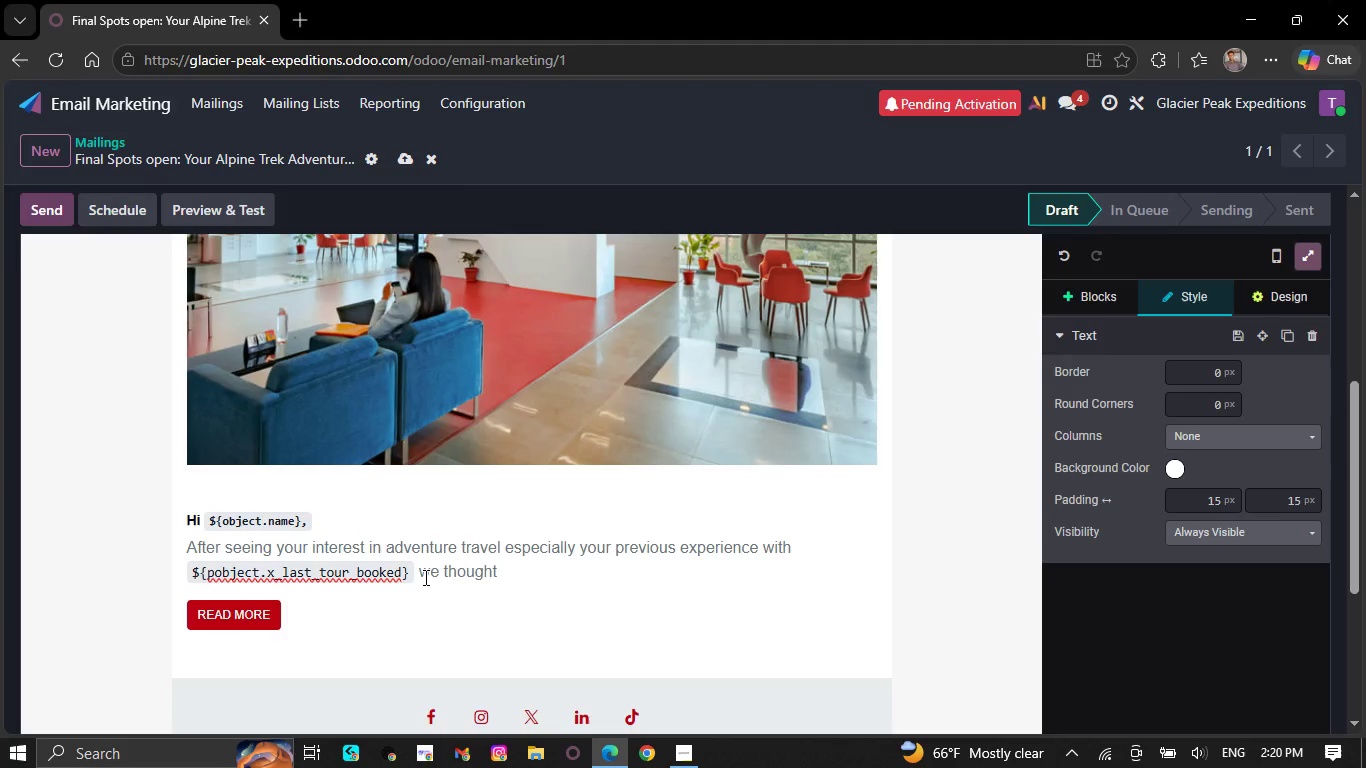 
type( you)
 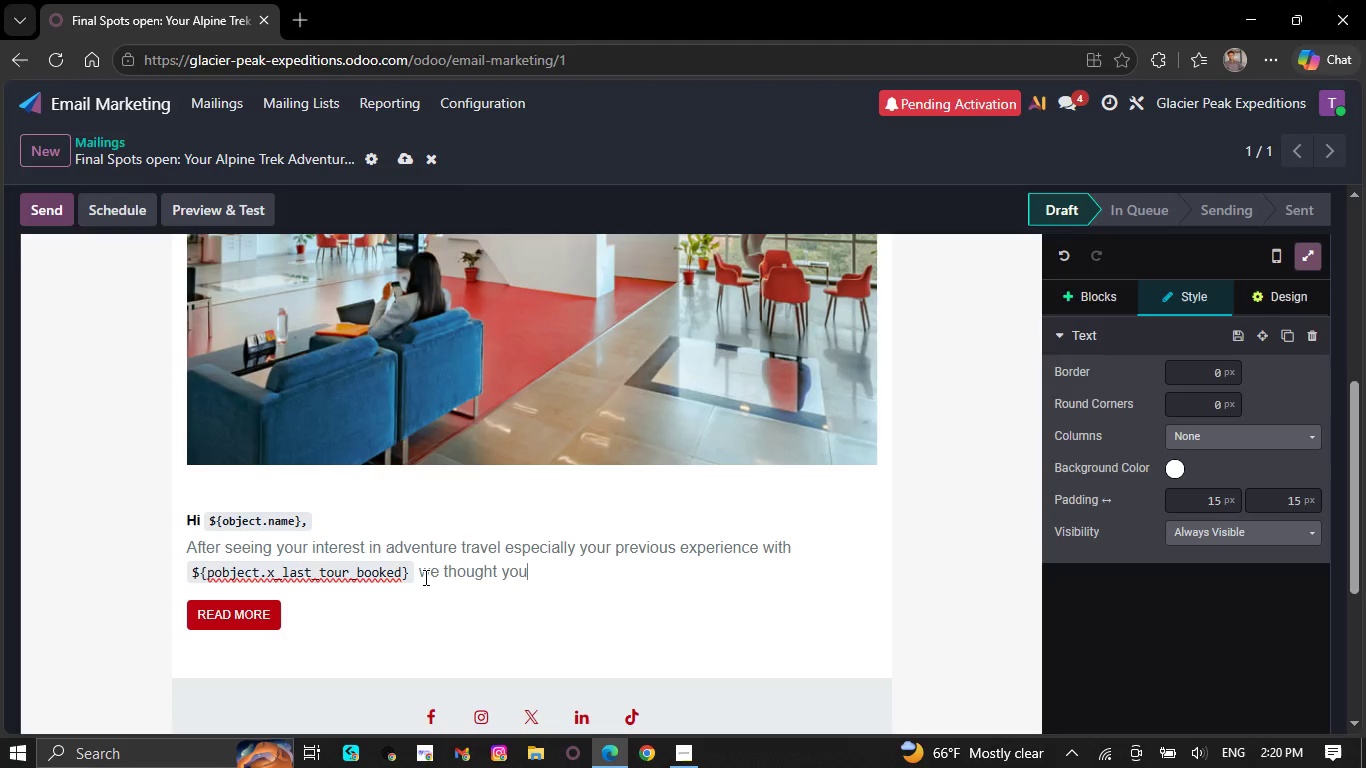 
key(Quote)
 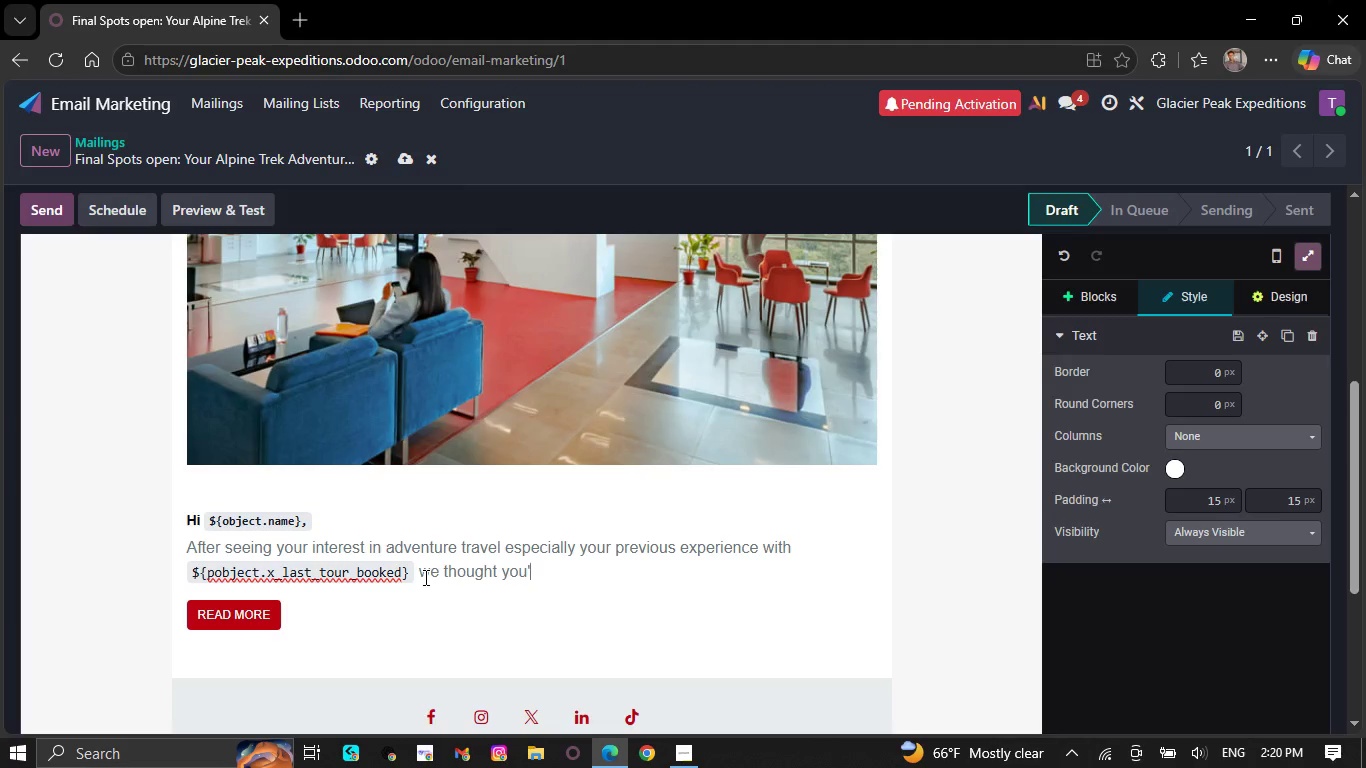 
key(D)
 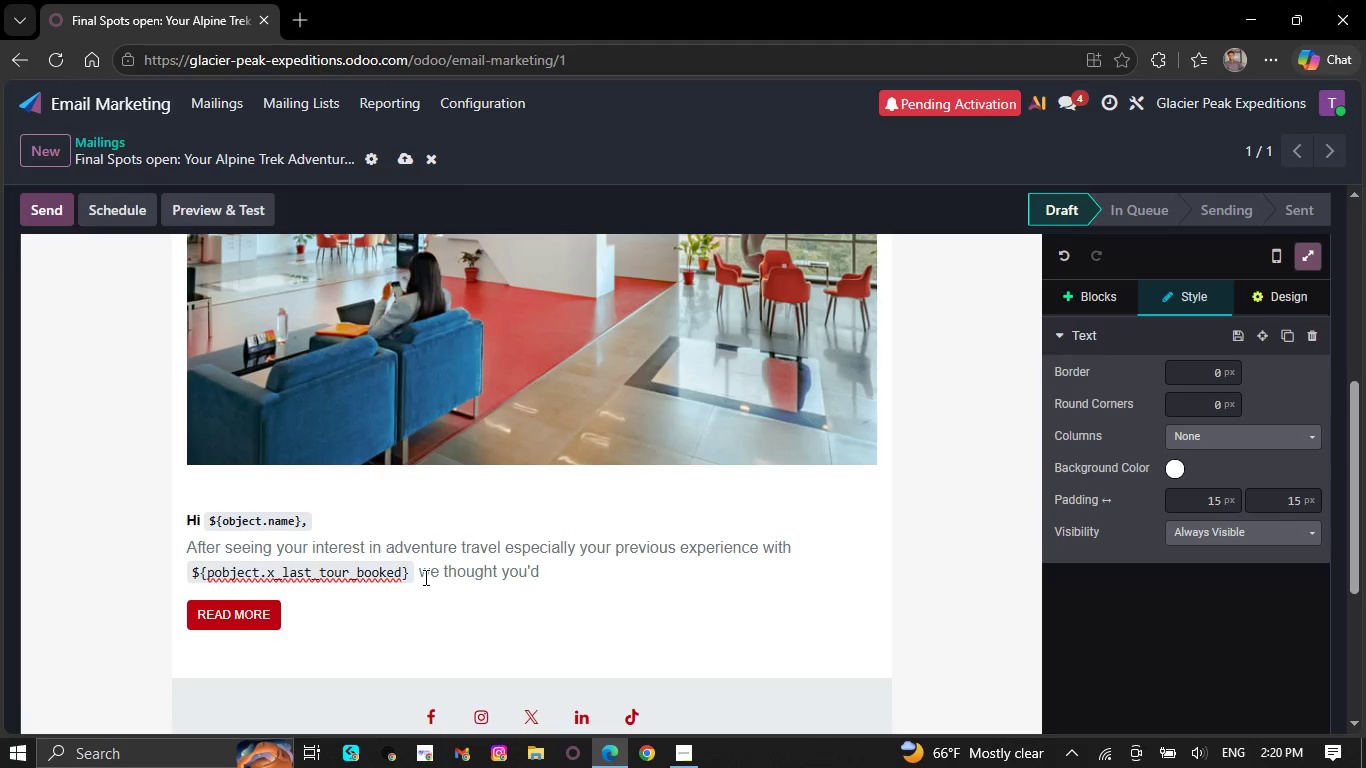 
type( want early)
 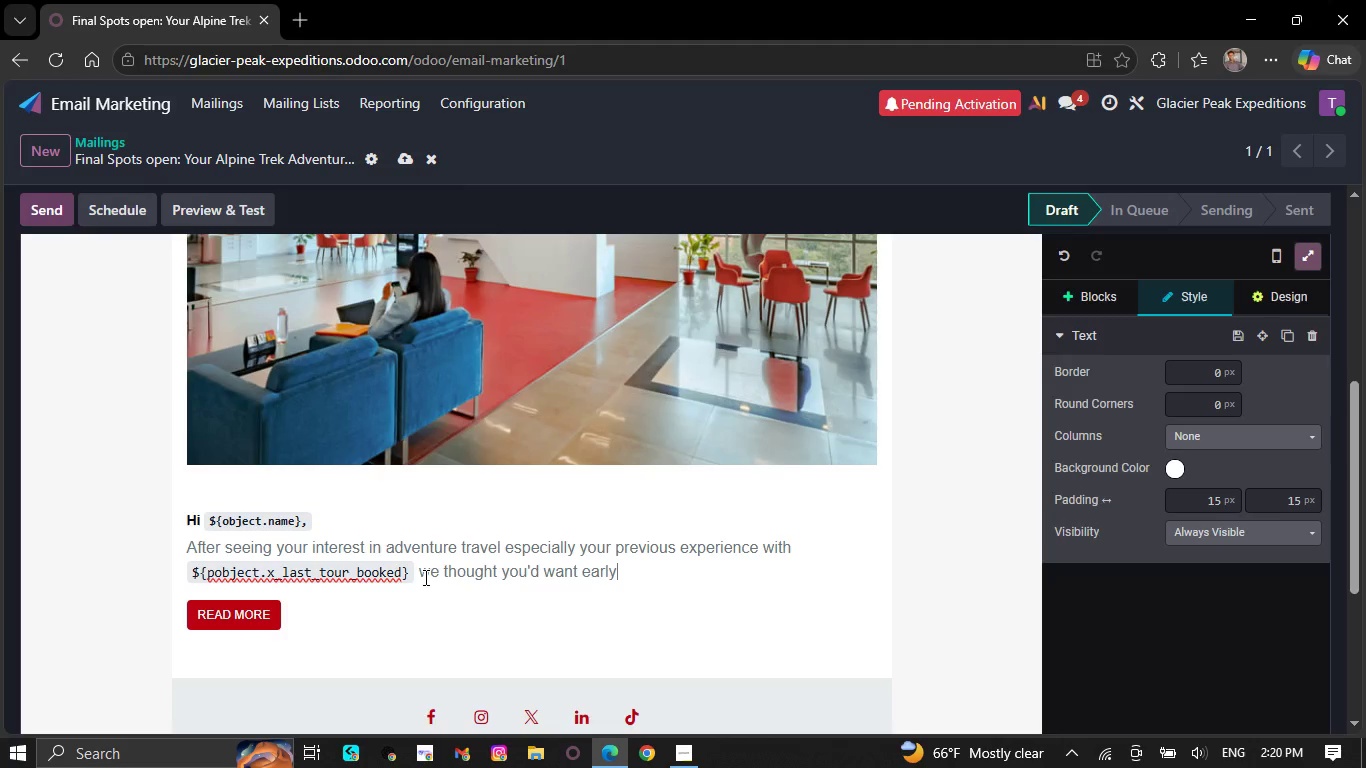 
type( access)
 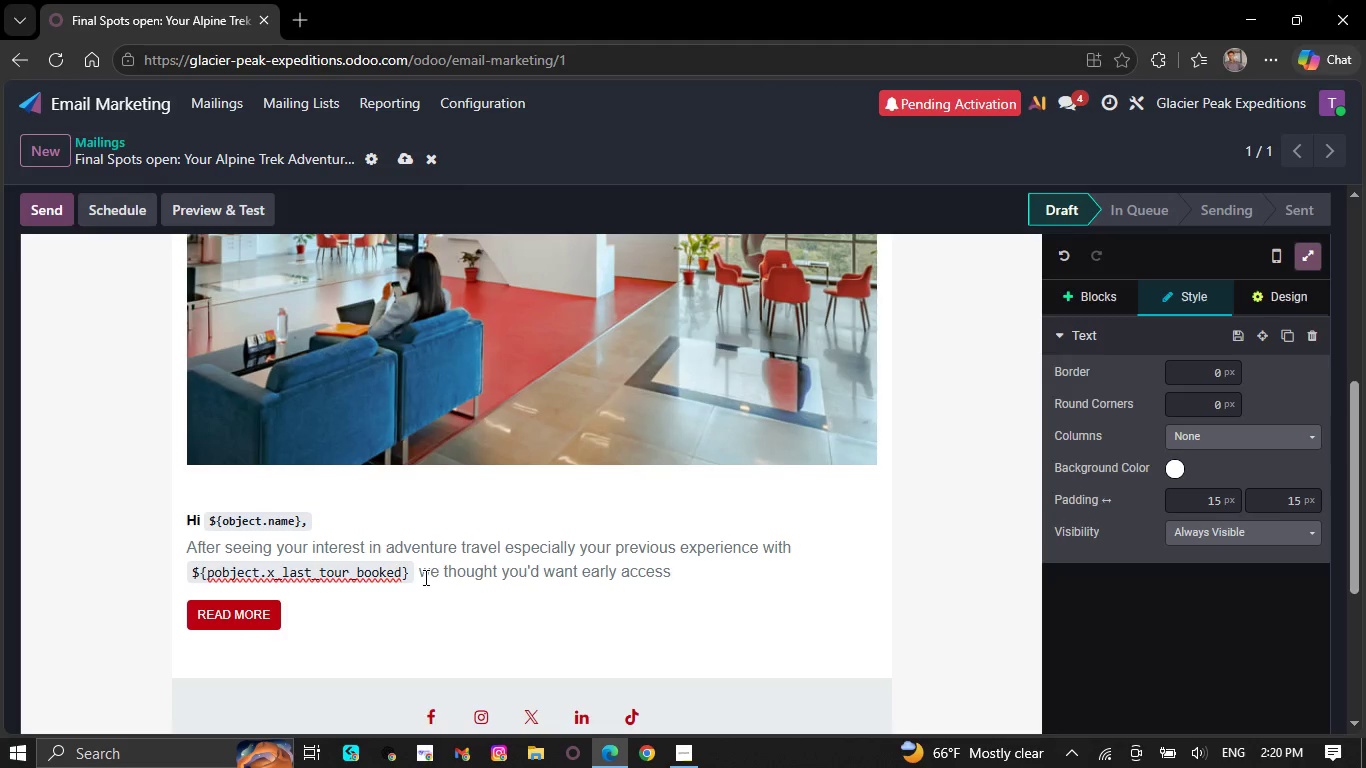 
wait(11.77)
 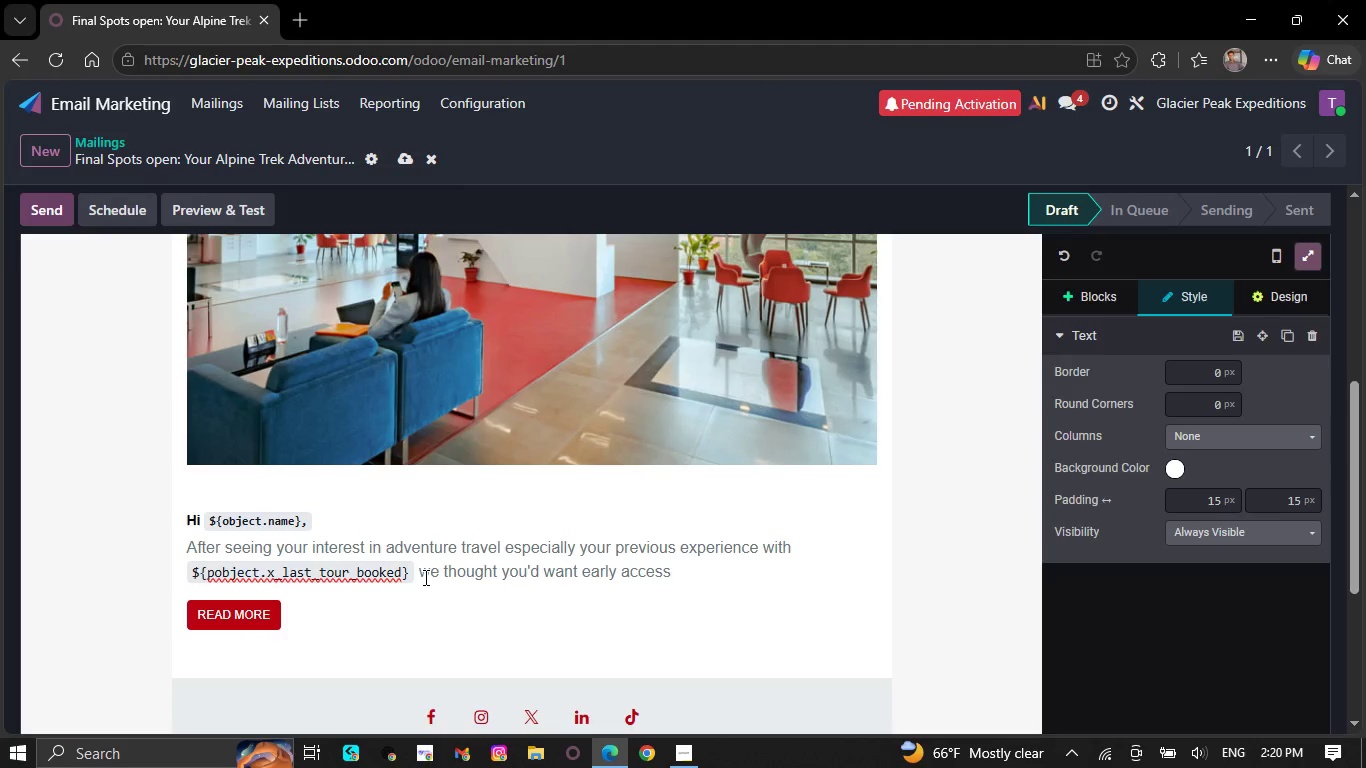 
type( to )
 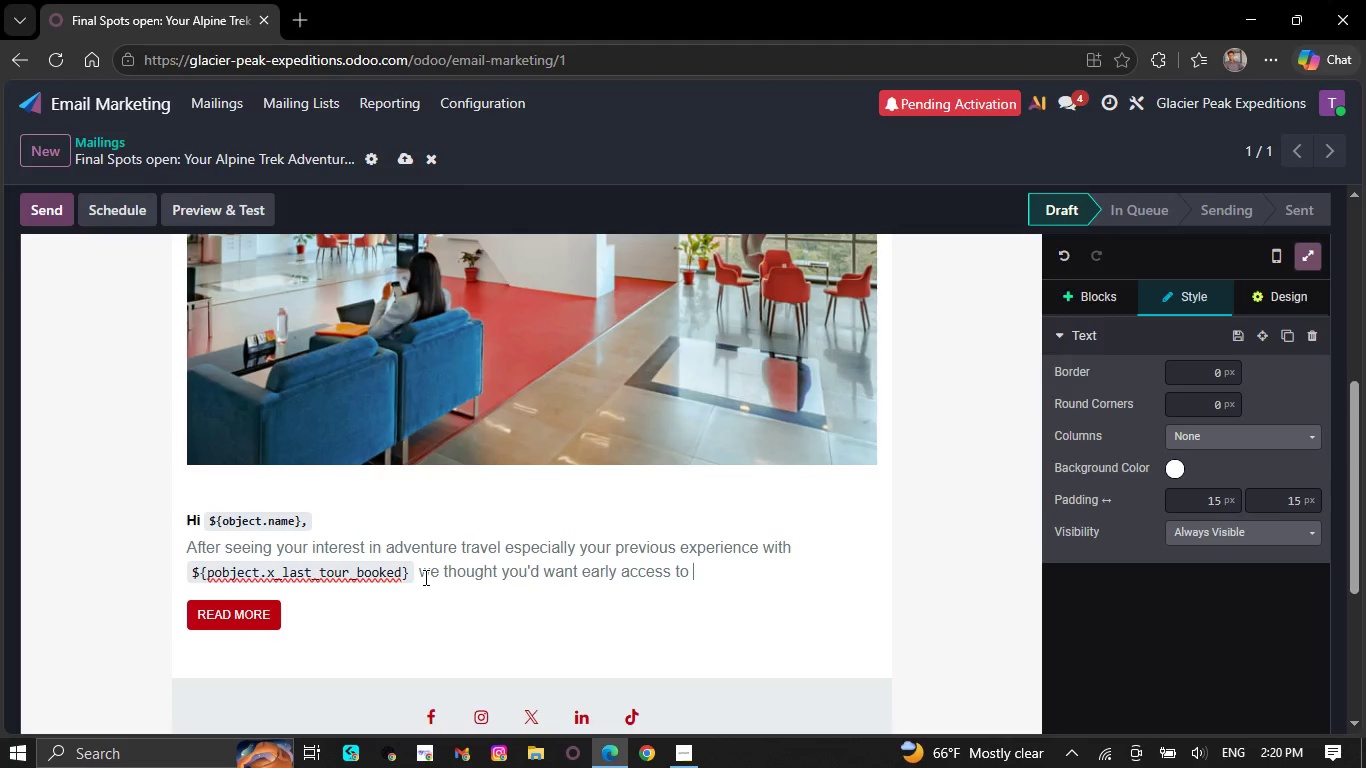 
wait(5.66)
 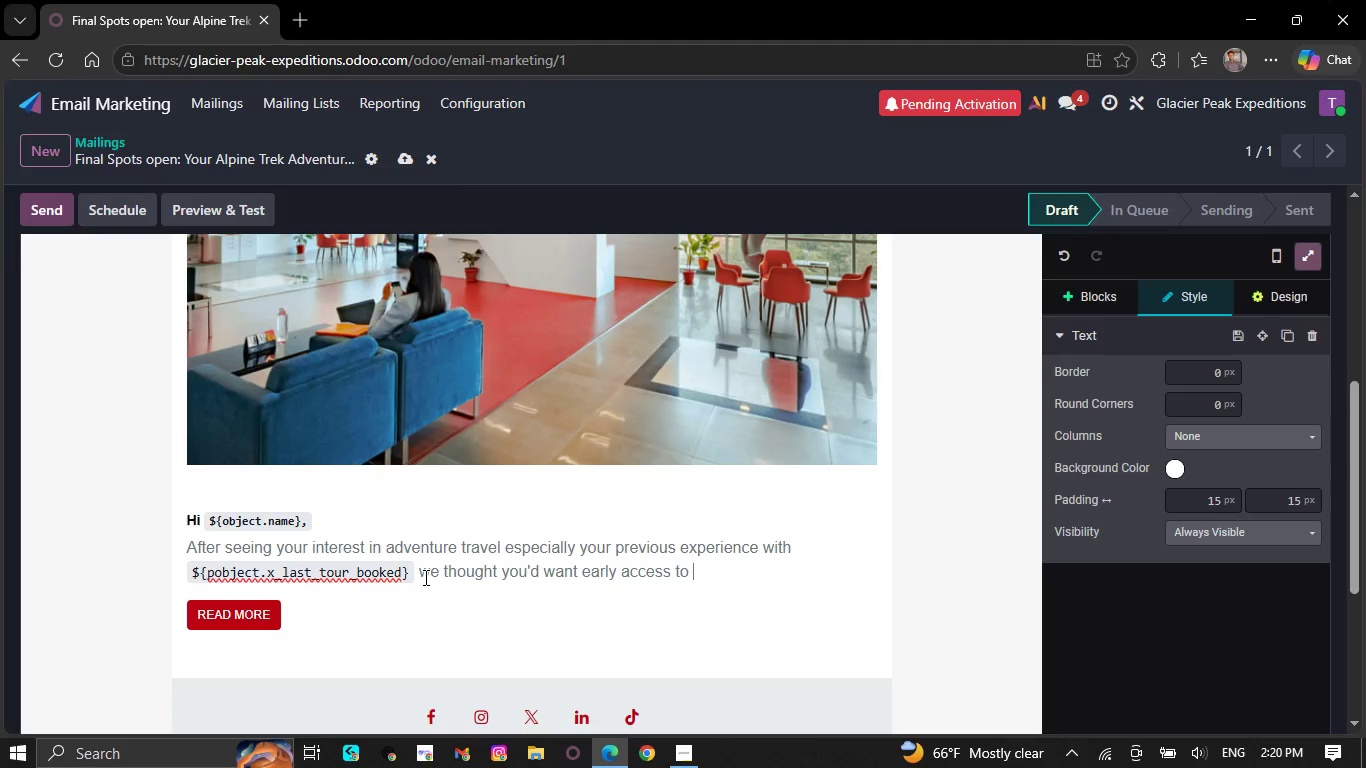 
type(something special.)
key(NumpadEnter)
type(Only a few places remain for )
 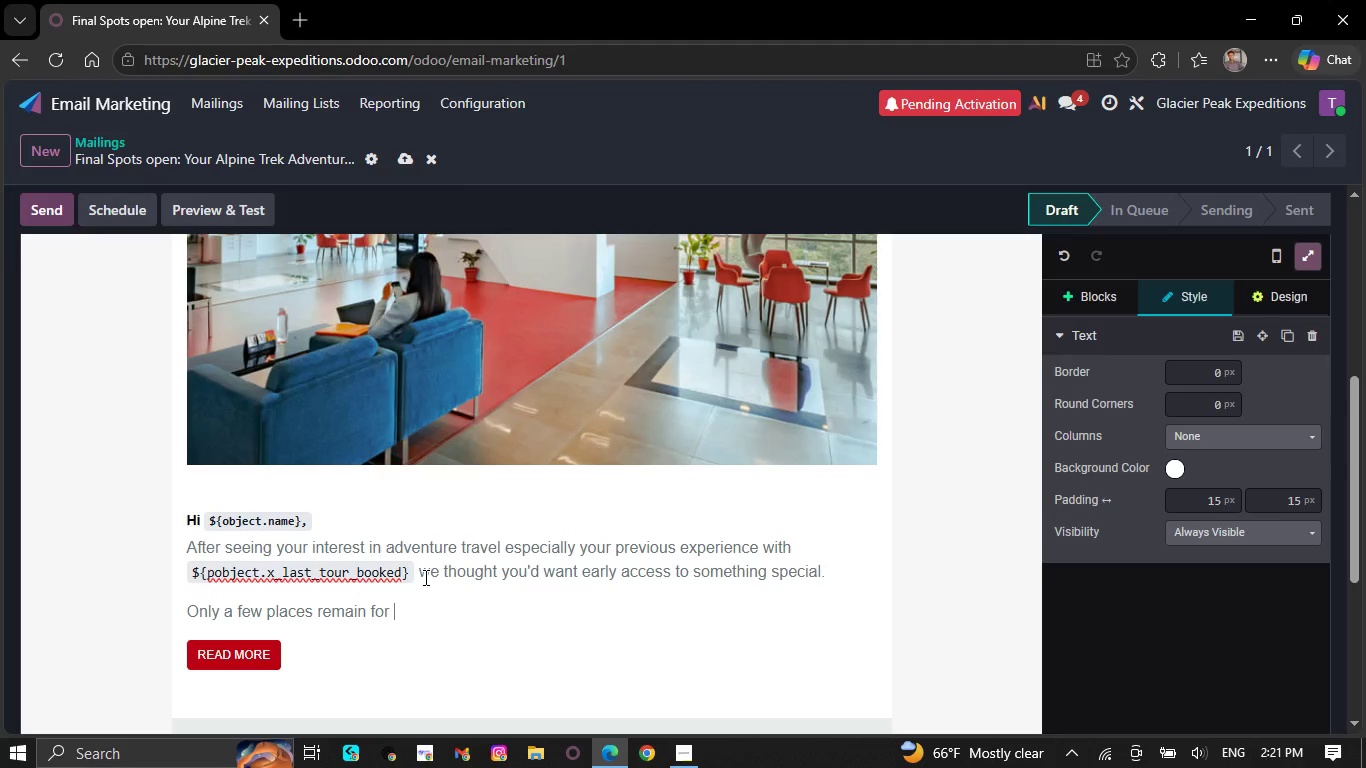 
wait(12.73)
 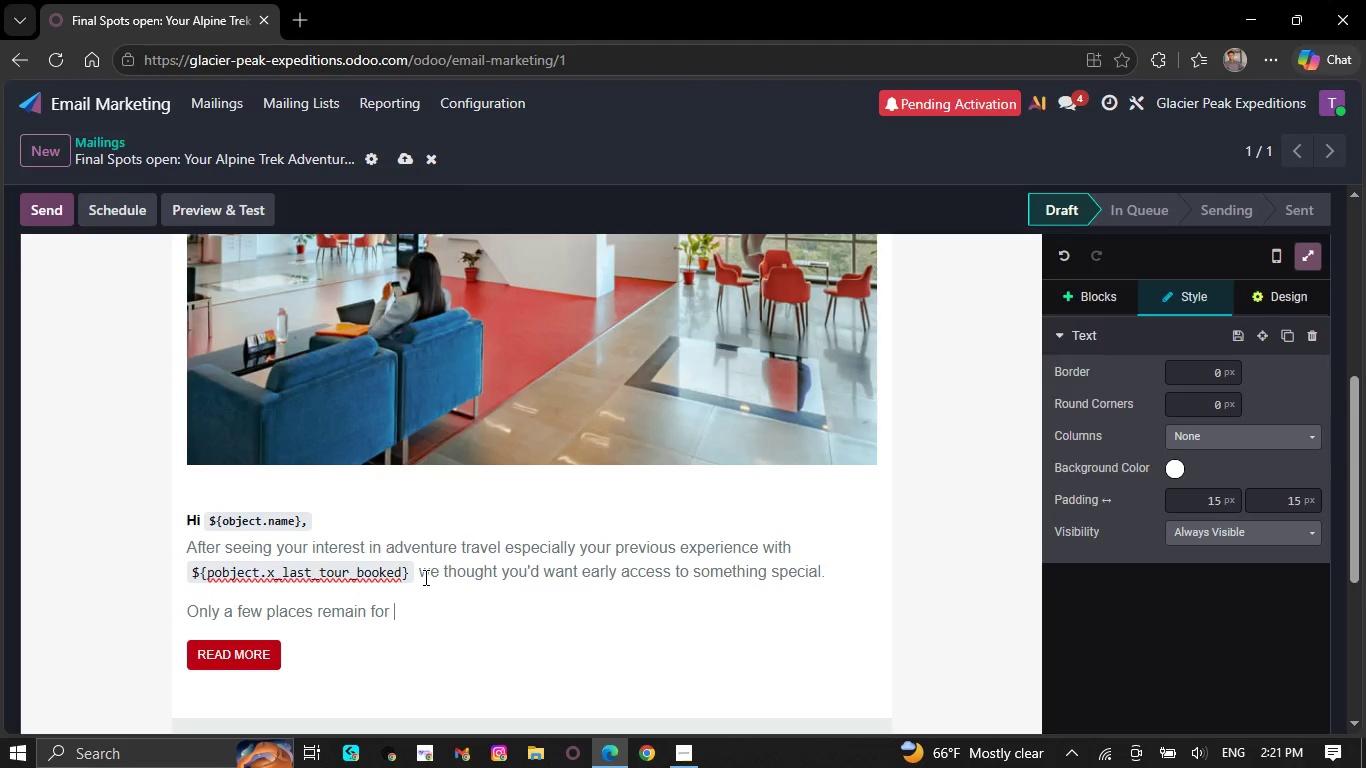 
type(our upcoming Alpine Trek & photograph work)
 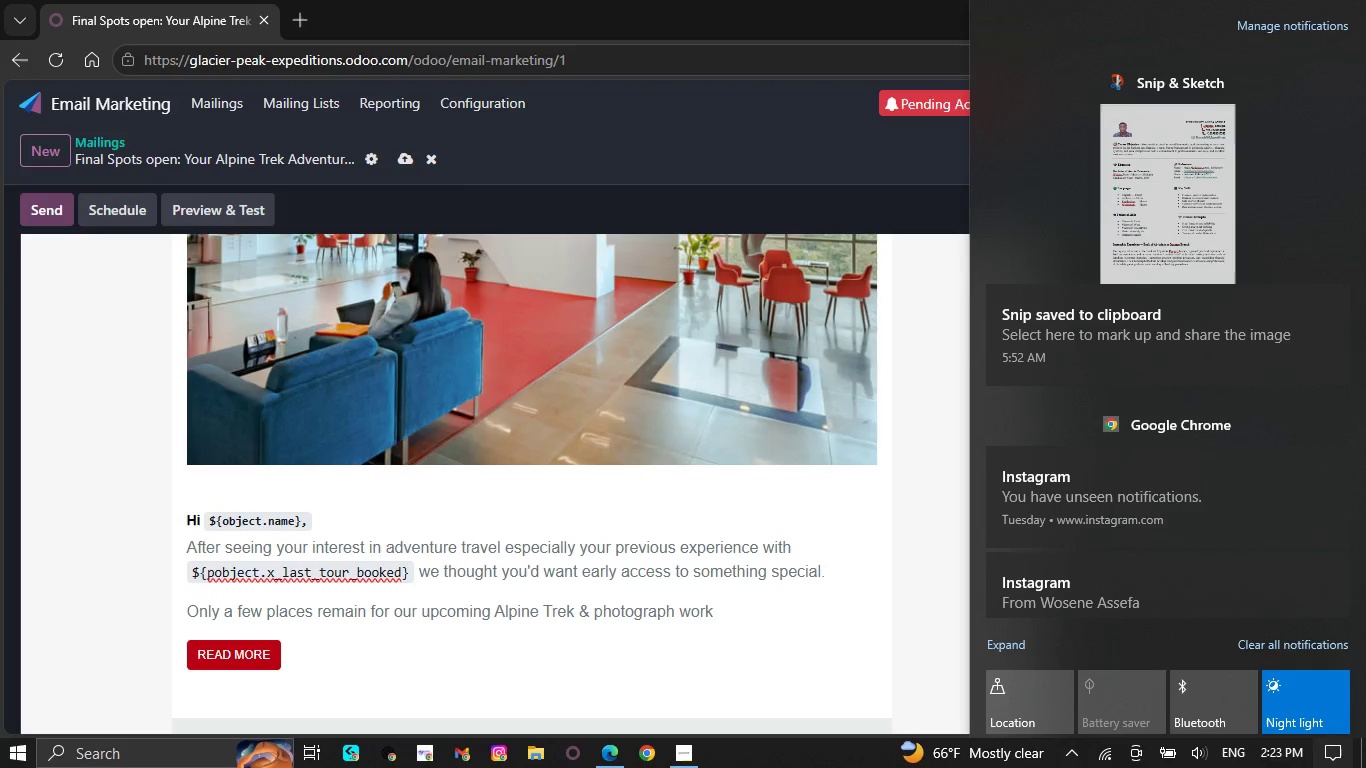 
wait(40.58)
 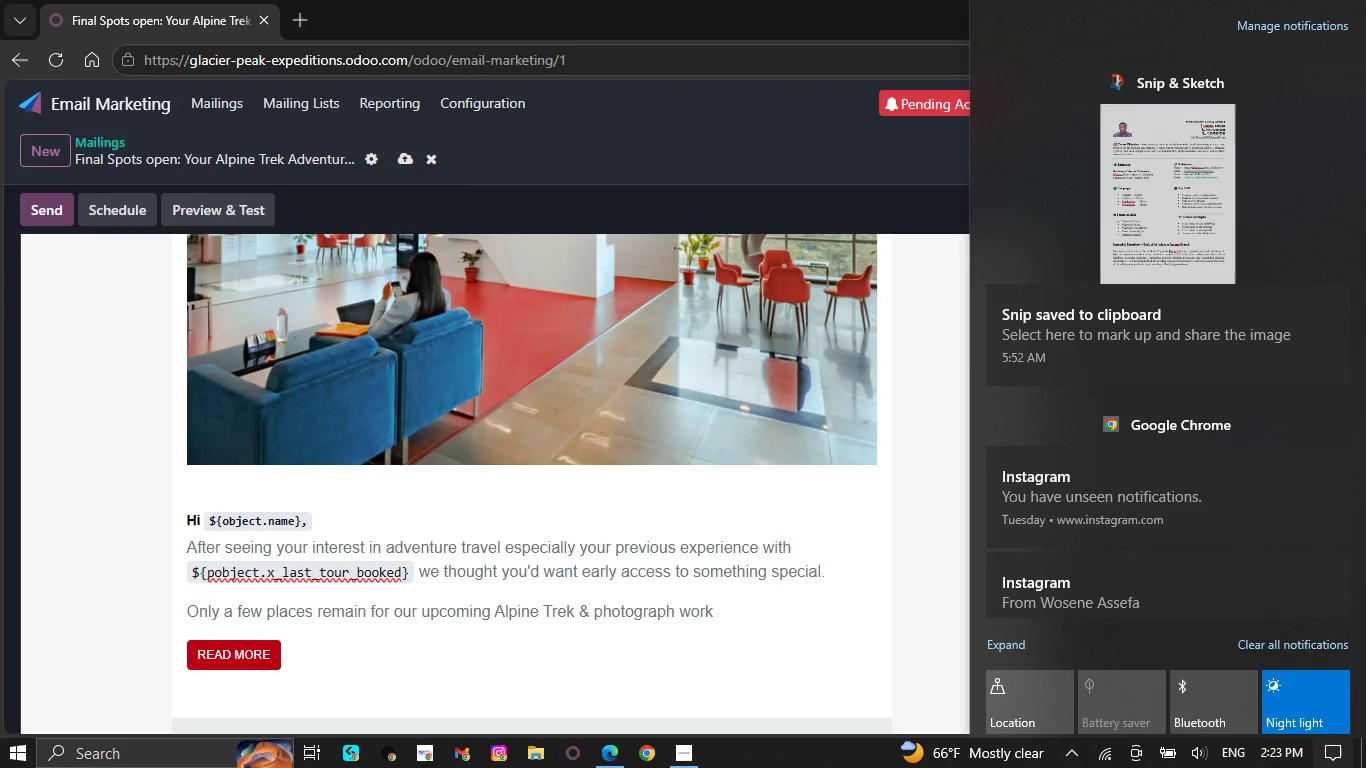 
left_click([750, 606])
 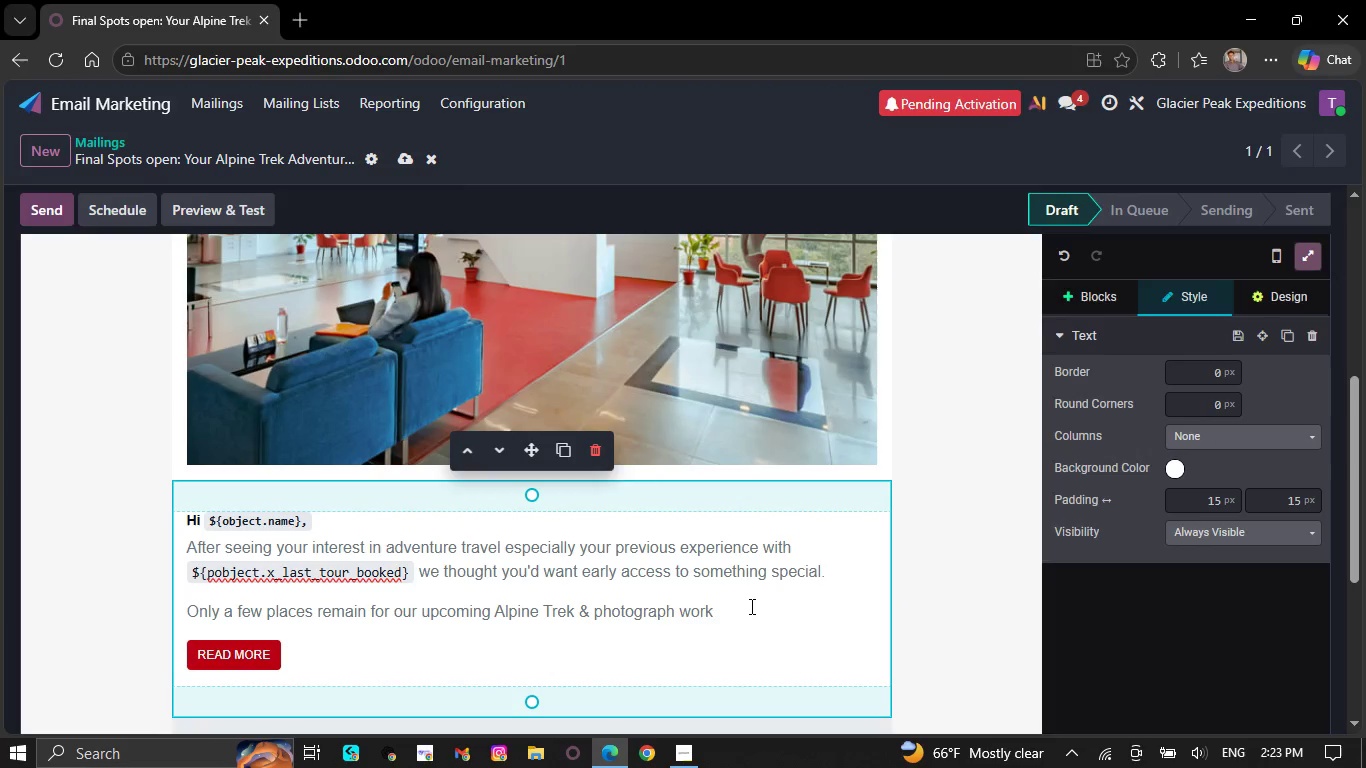 
key(Space)
 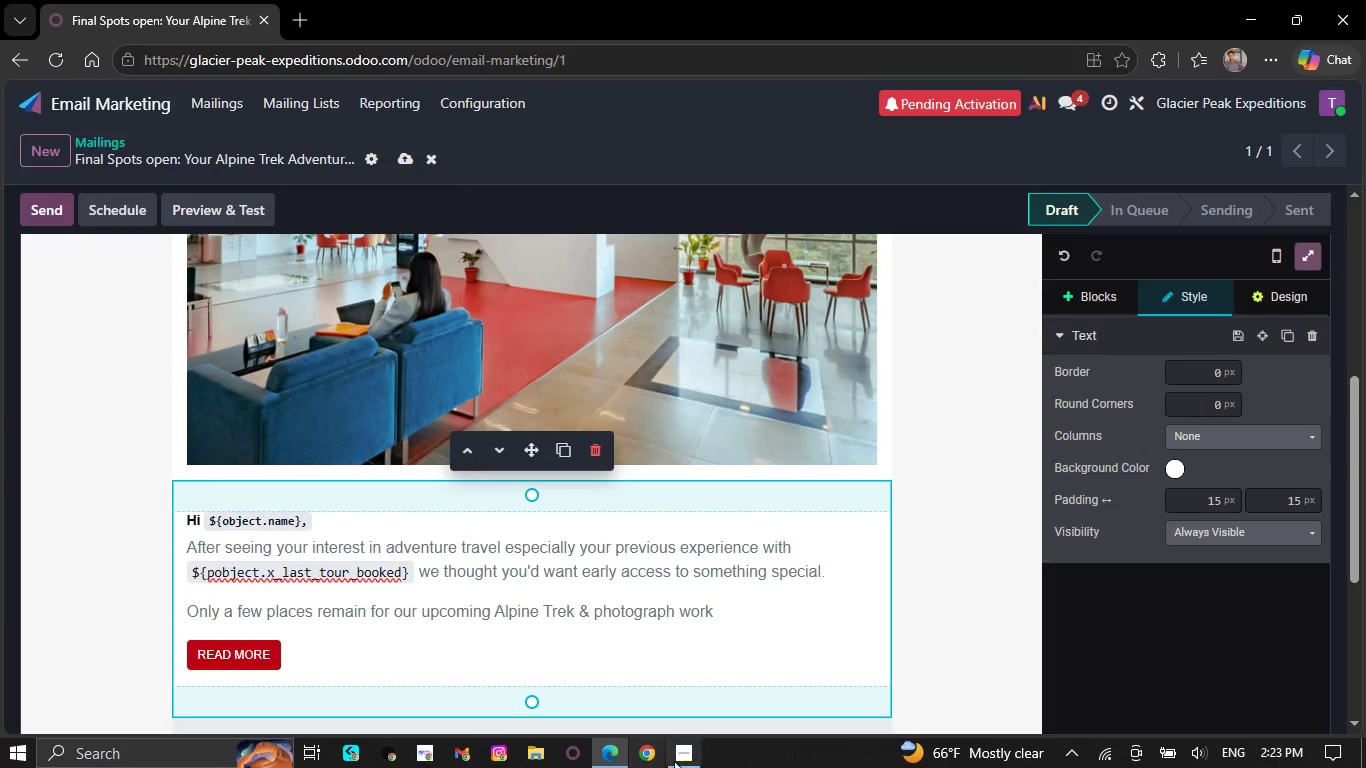 
left_click([677, 759])